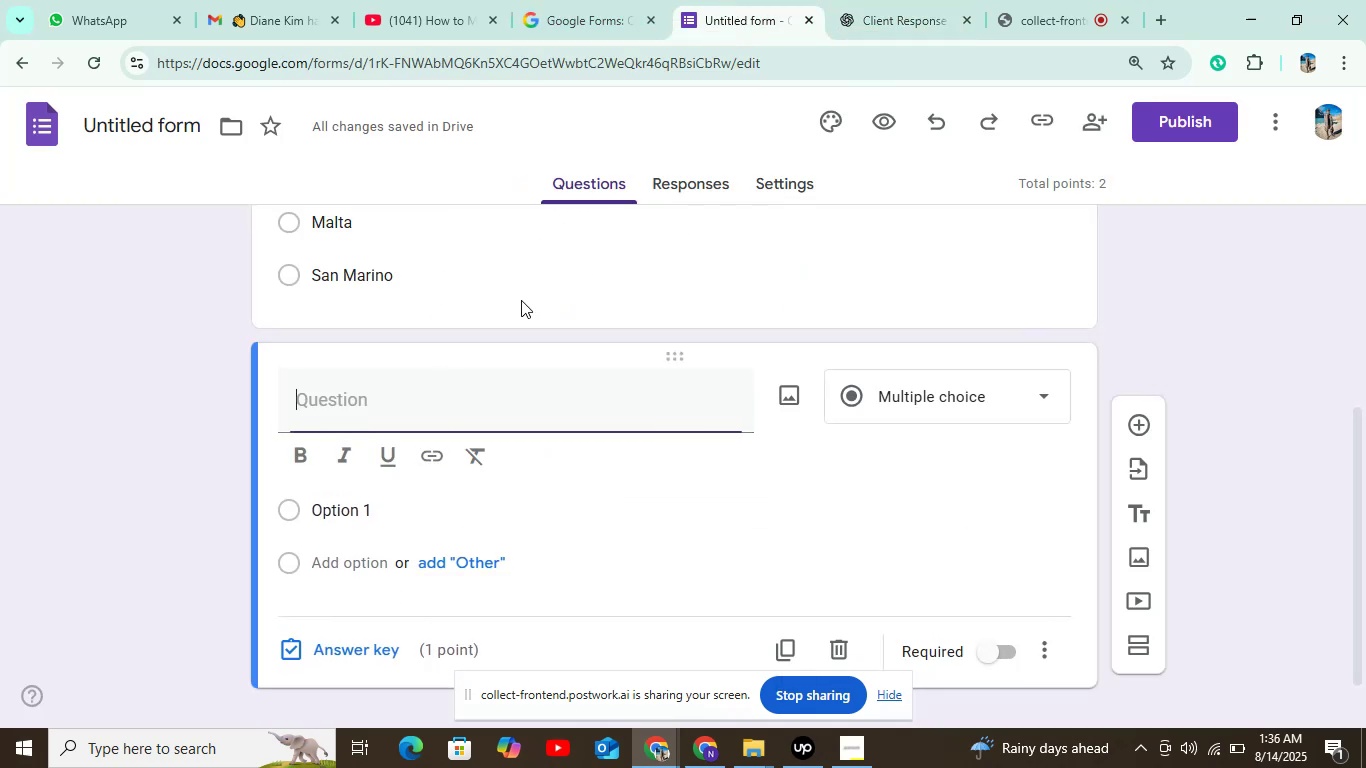 
key(Control+V)
 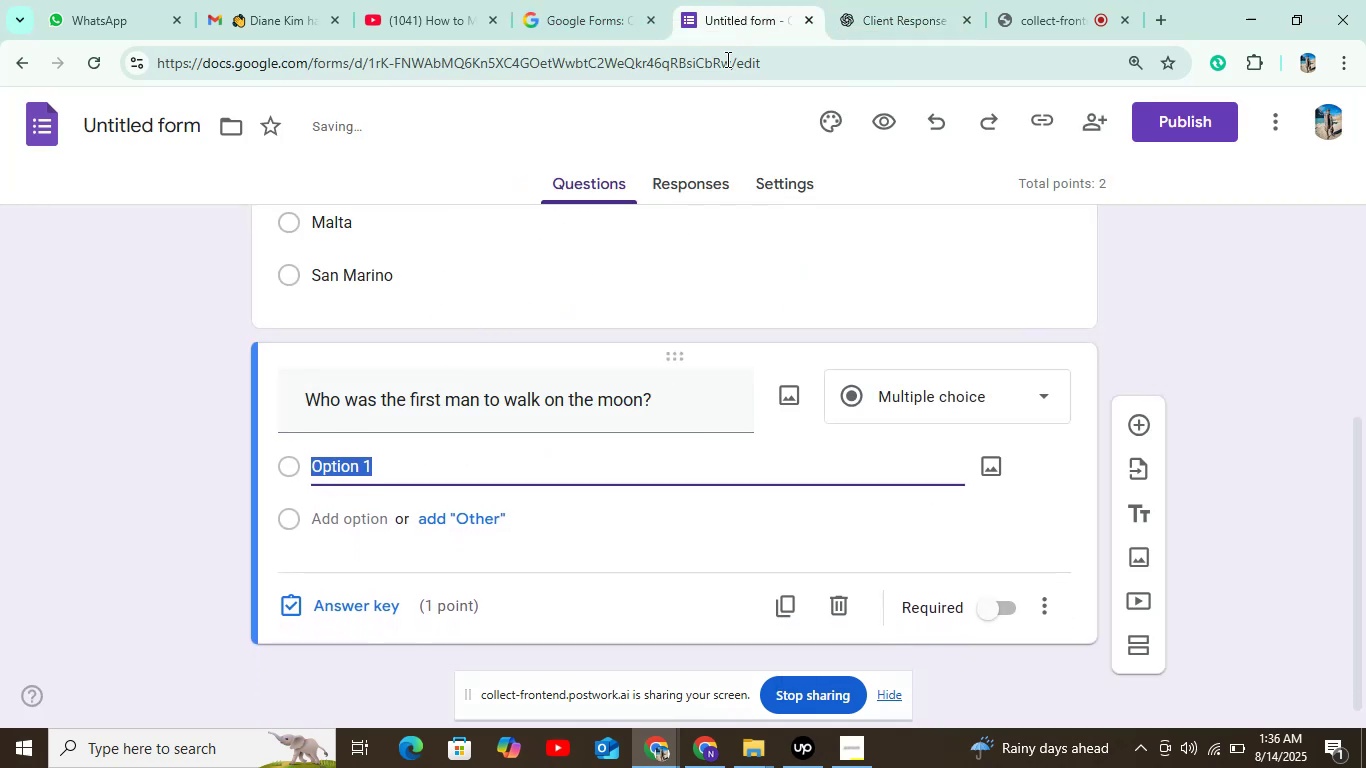 
left_click([925, 17])
 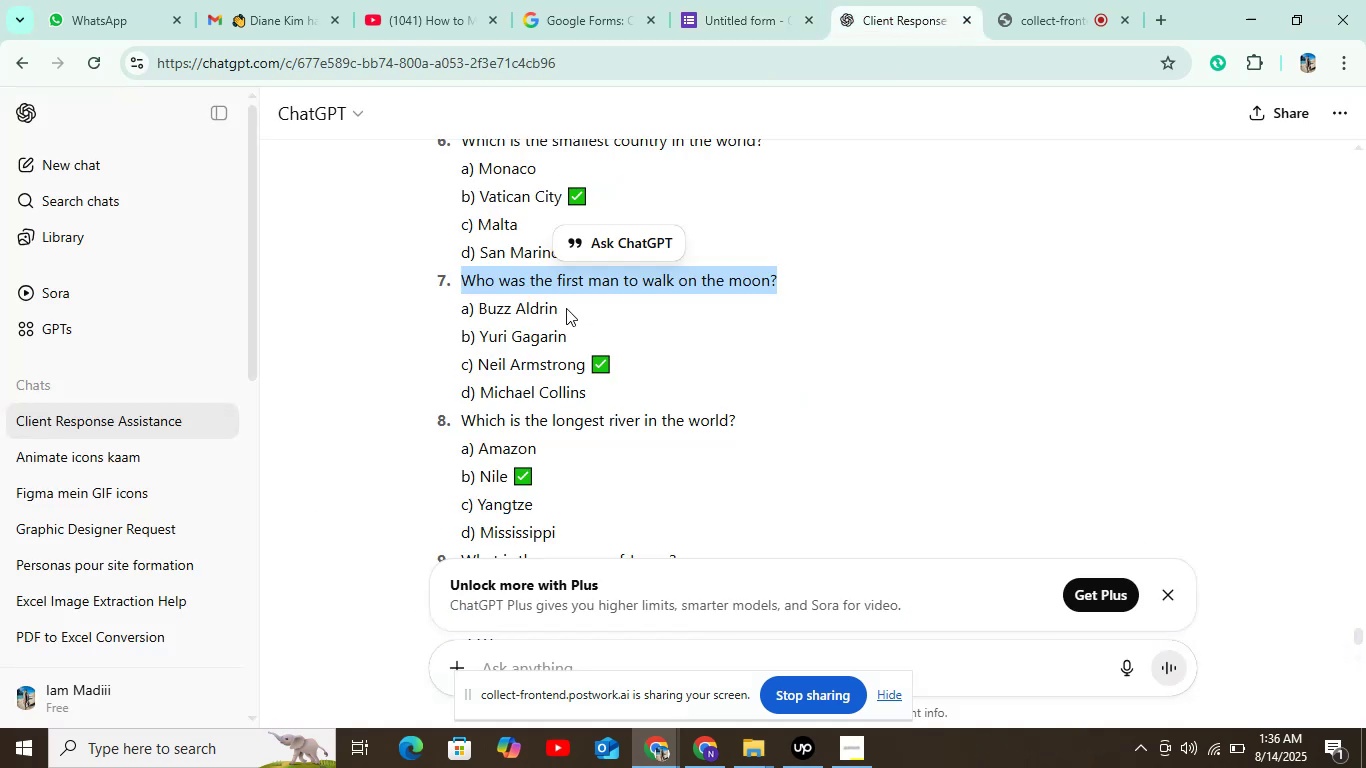 
left_click_drag(start_coordinate=[561, 309], to_coordinate=[480, 313])
 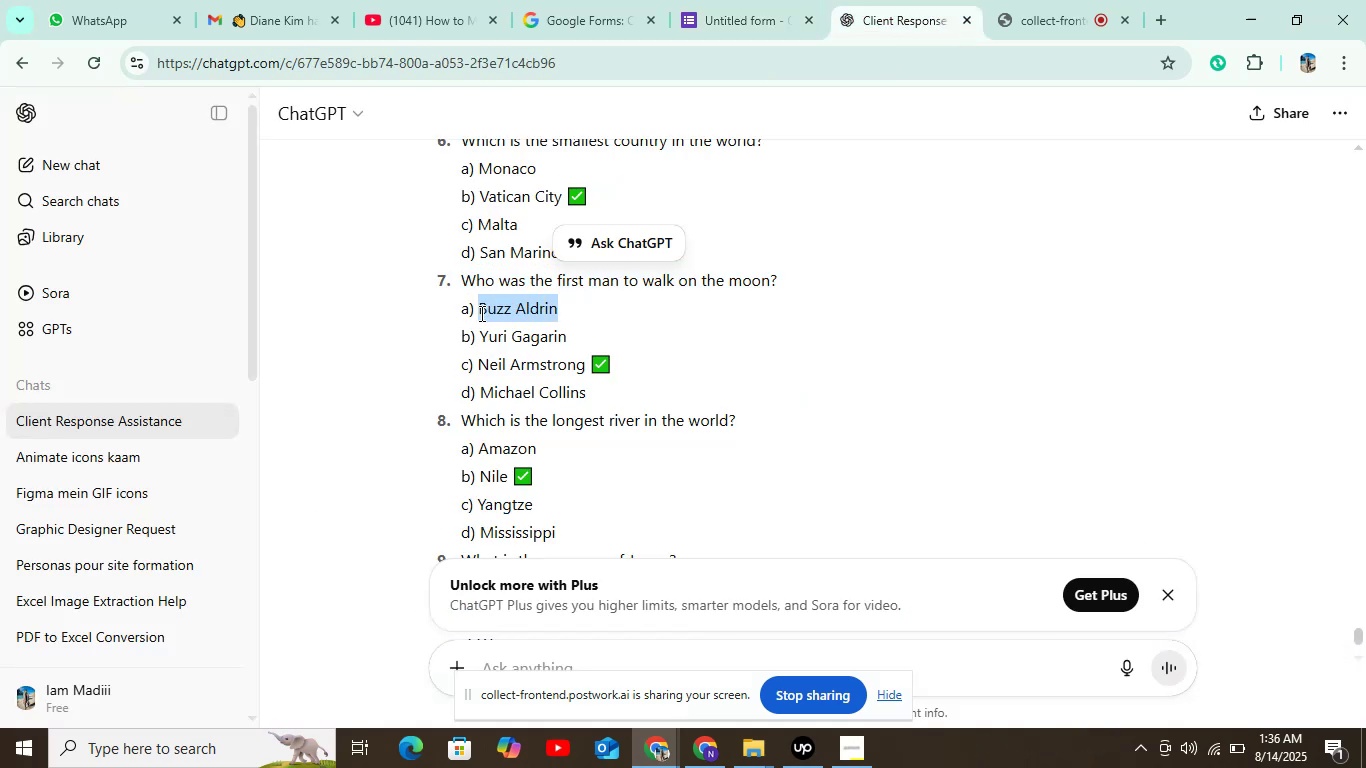 
key(Control+C)
 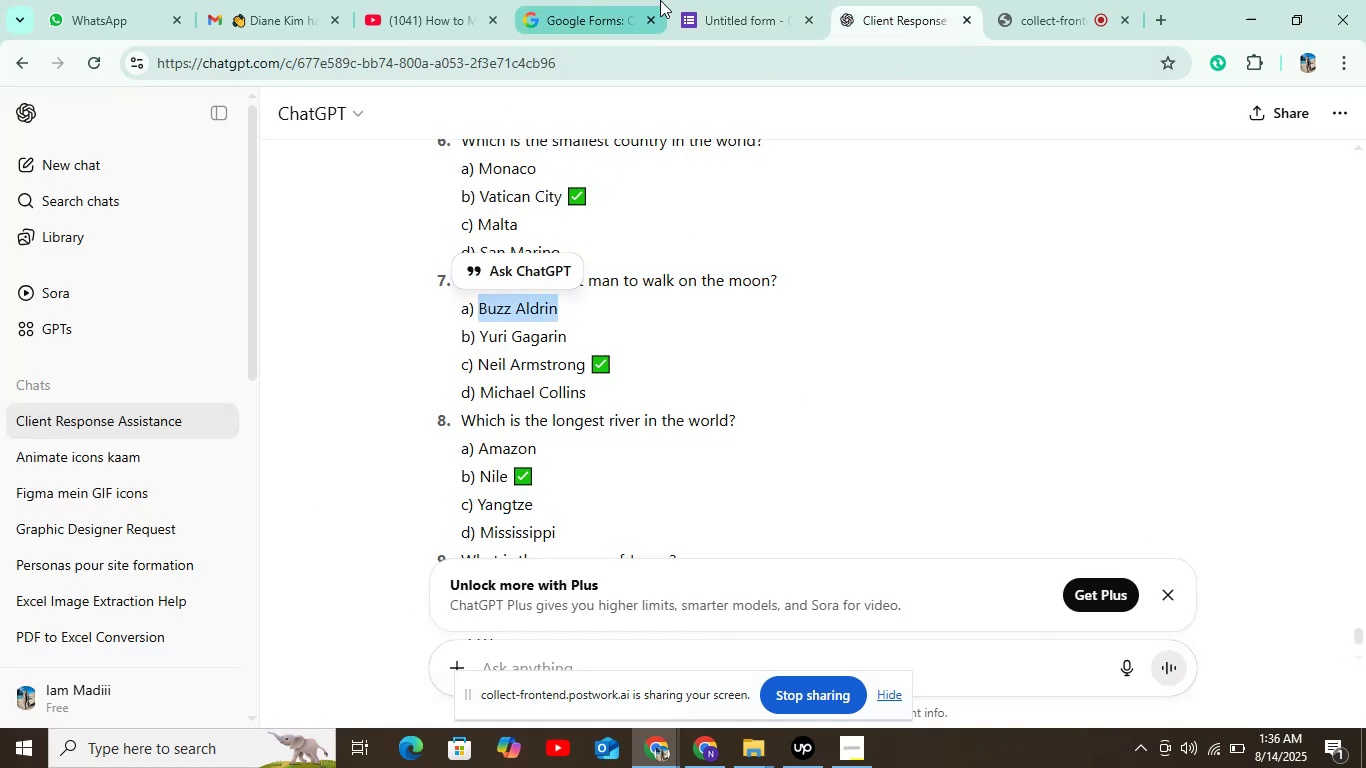 
left_click([738, 0])
 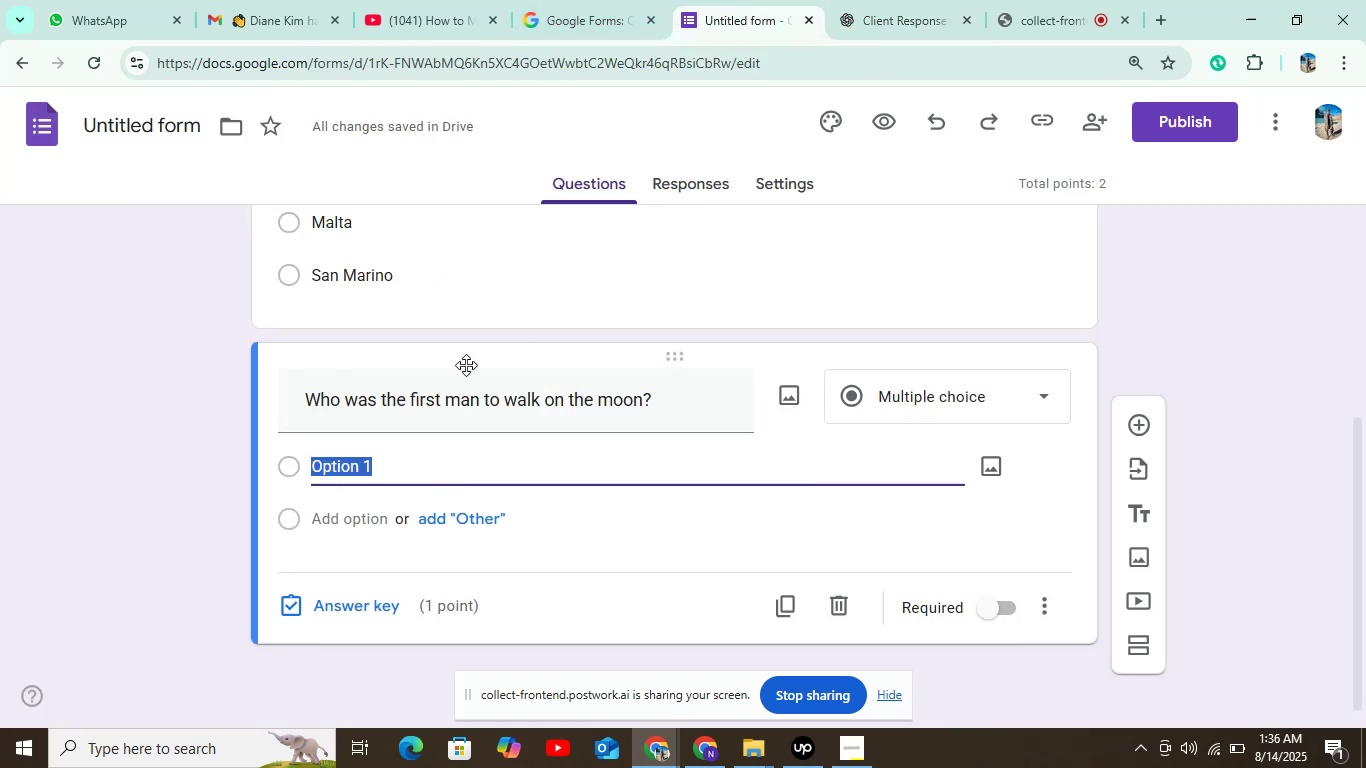 
key(Control+V)
 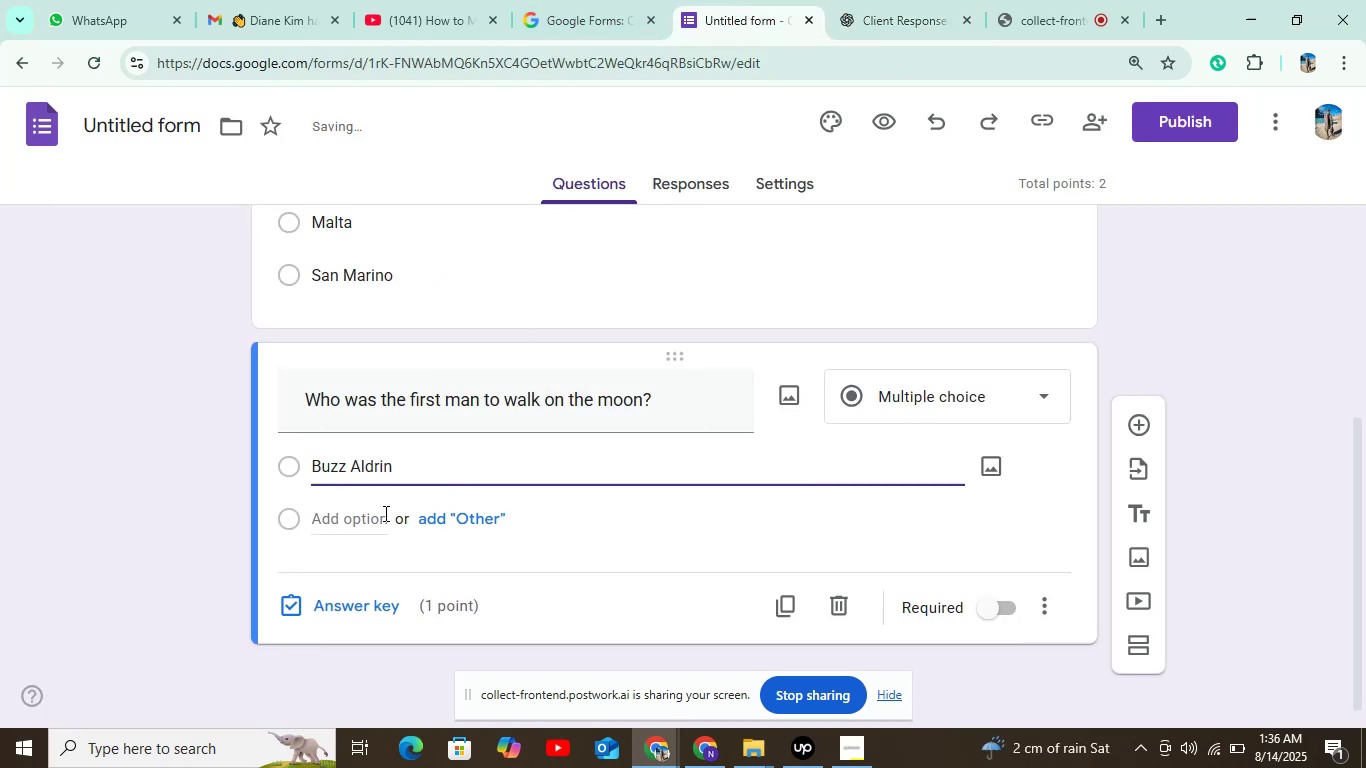 
left_click([358, 518])
 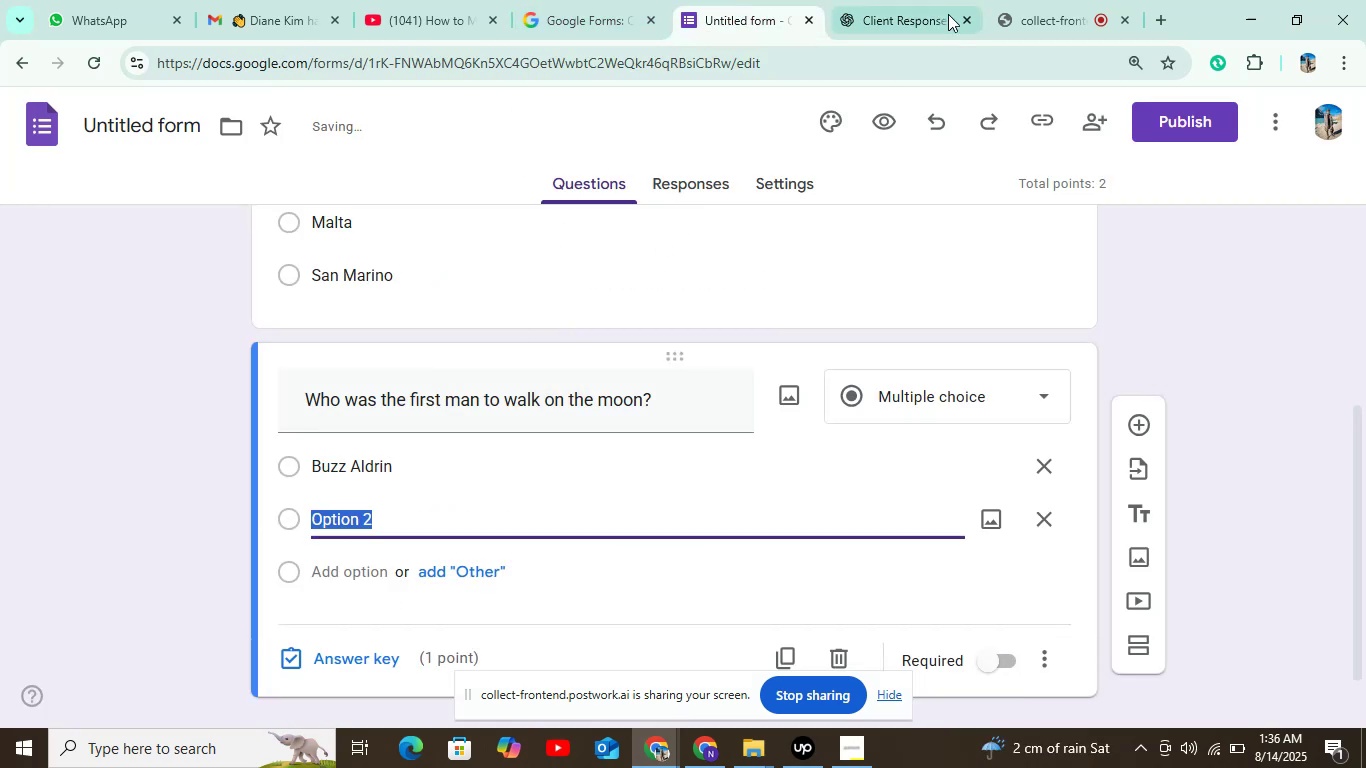 
left_click([944, 0])
 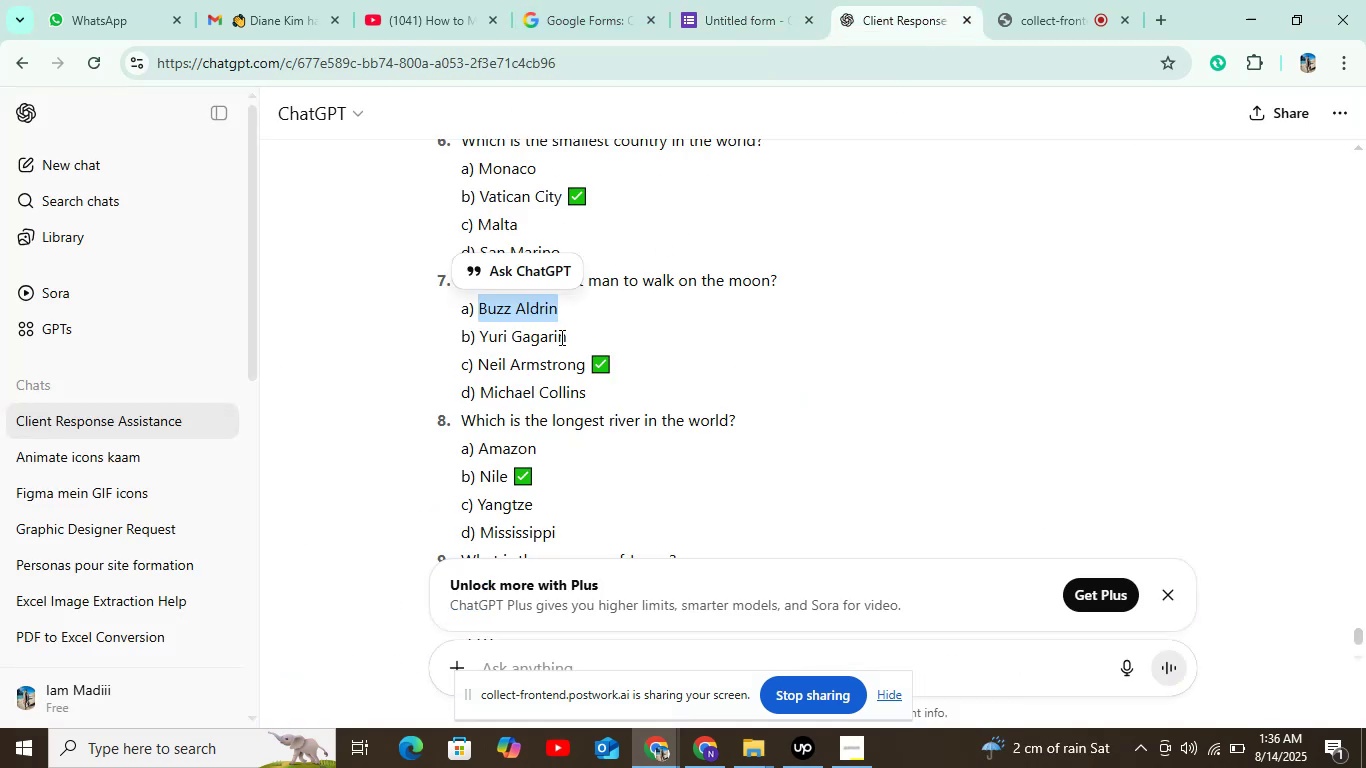 
left_click_drag(start_coordinate=[564, 337], to_coordinate=[482, 337])
 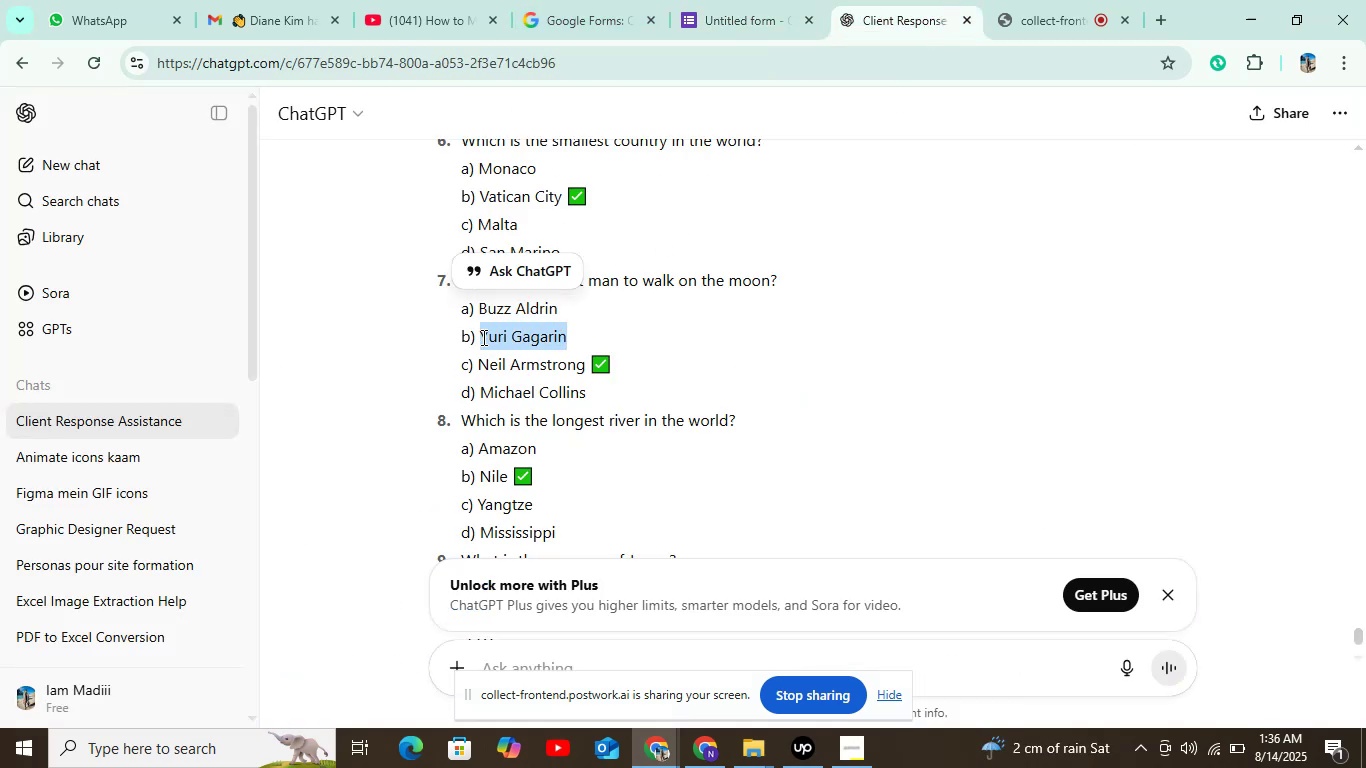 
key(Control+C)
 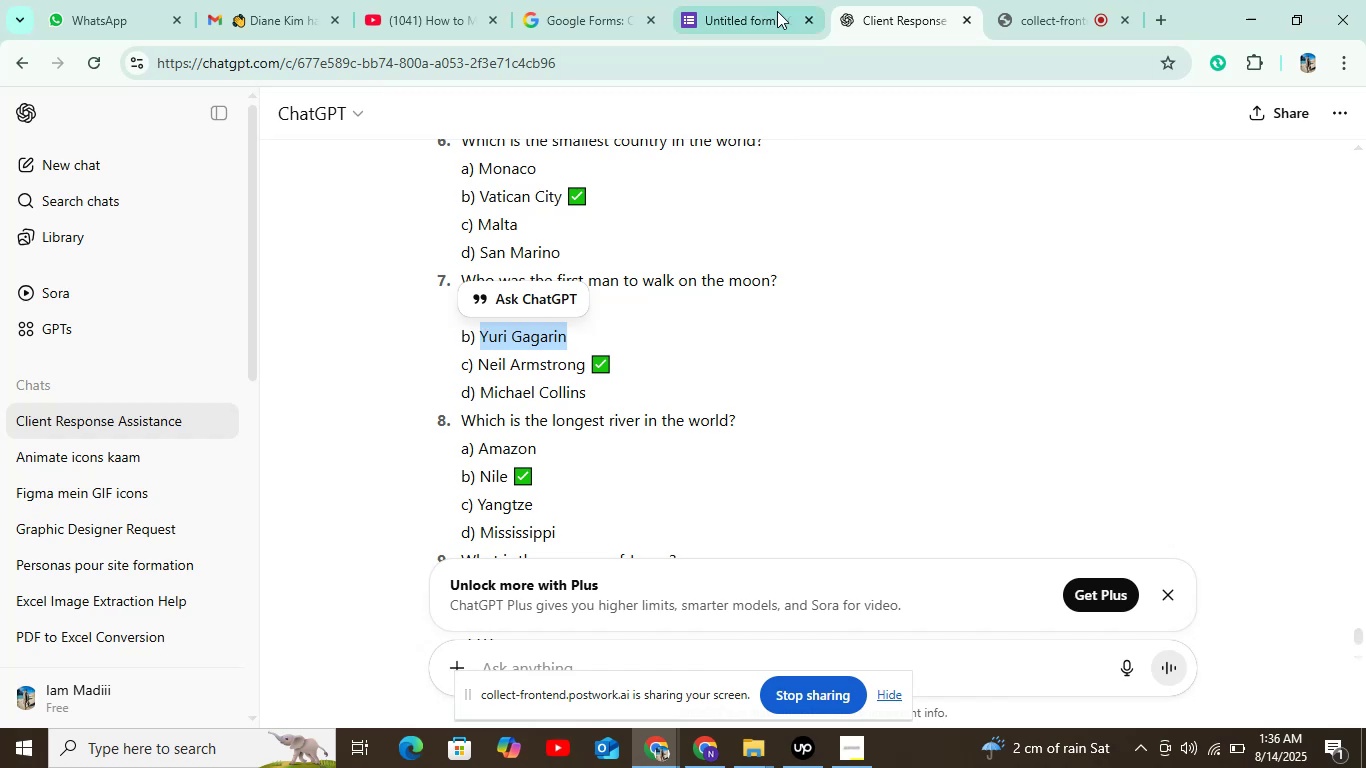 
left_click([783, 1])
 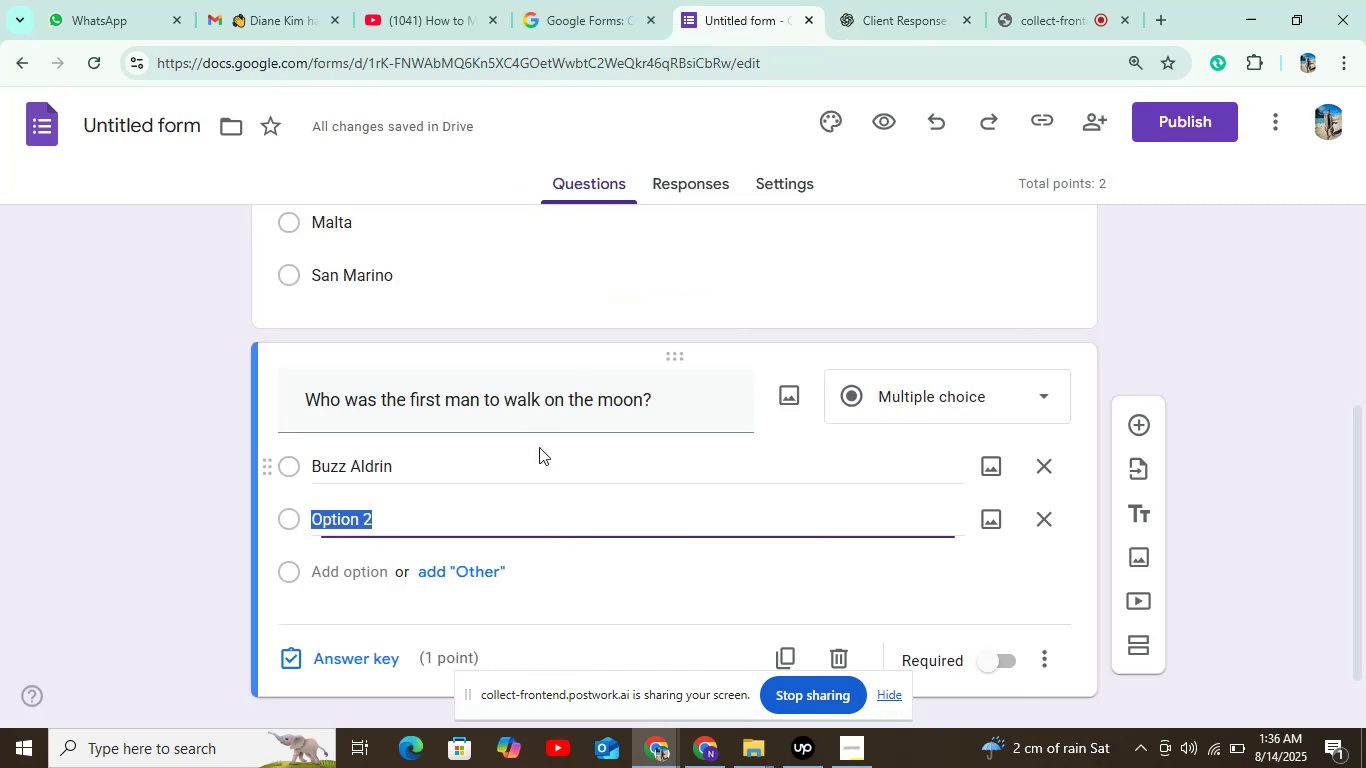 
key(Control+V)
 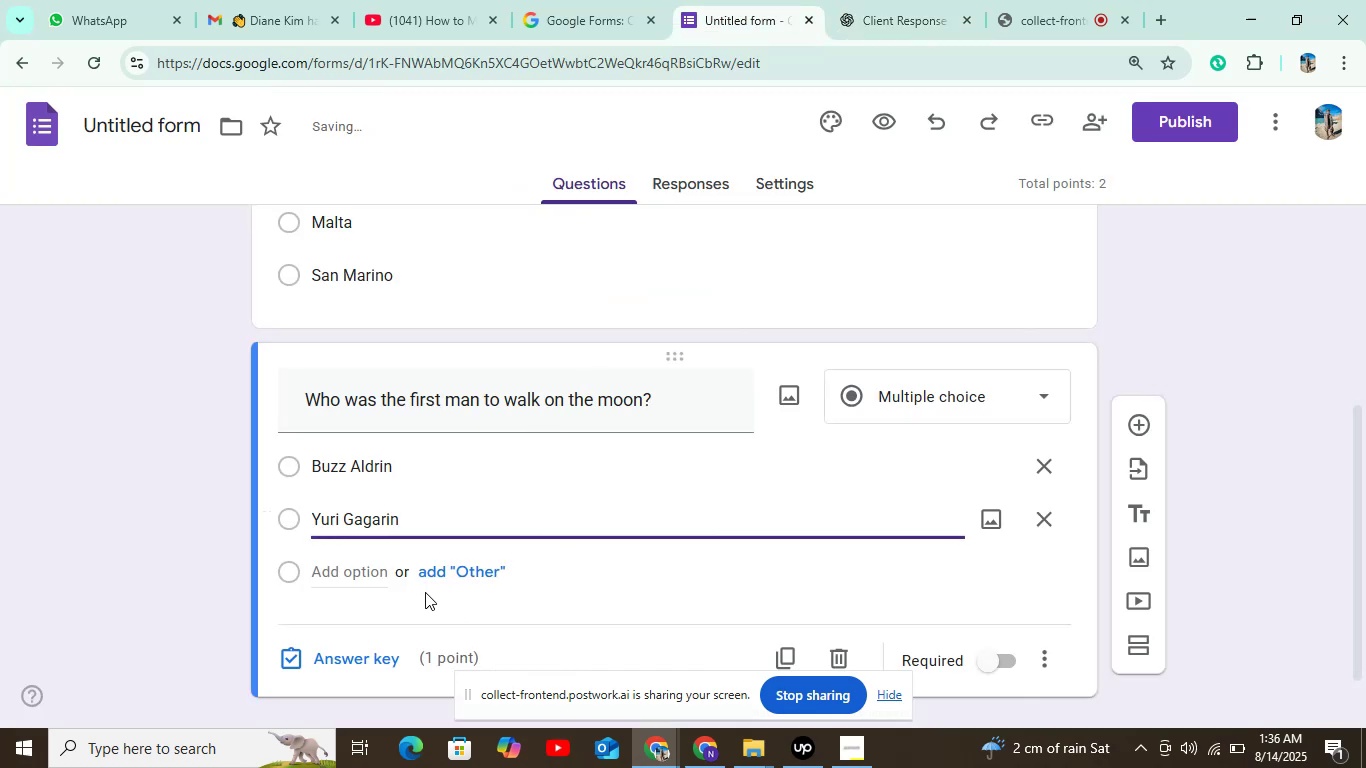 
left_click([339, 565])
 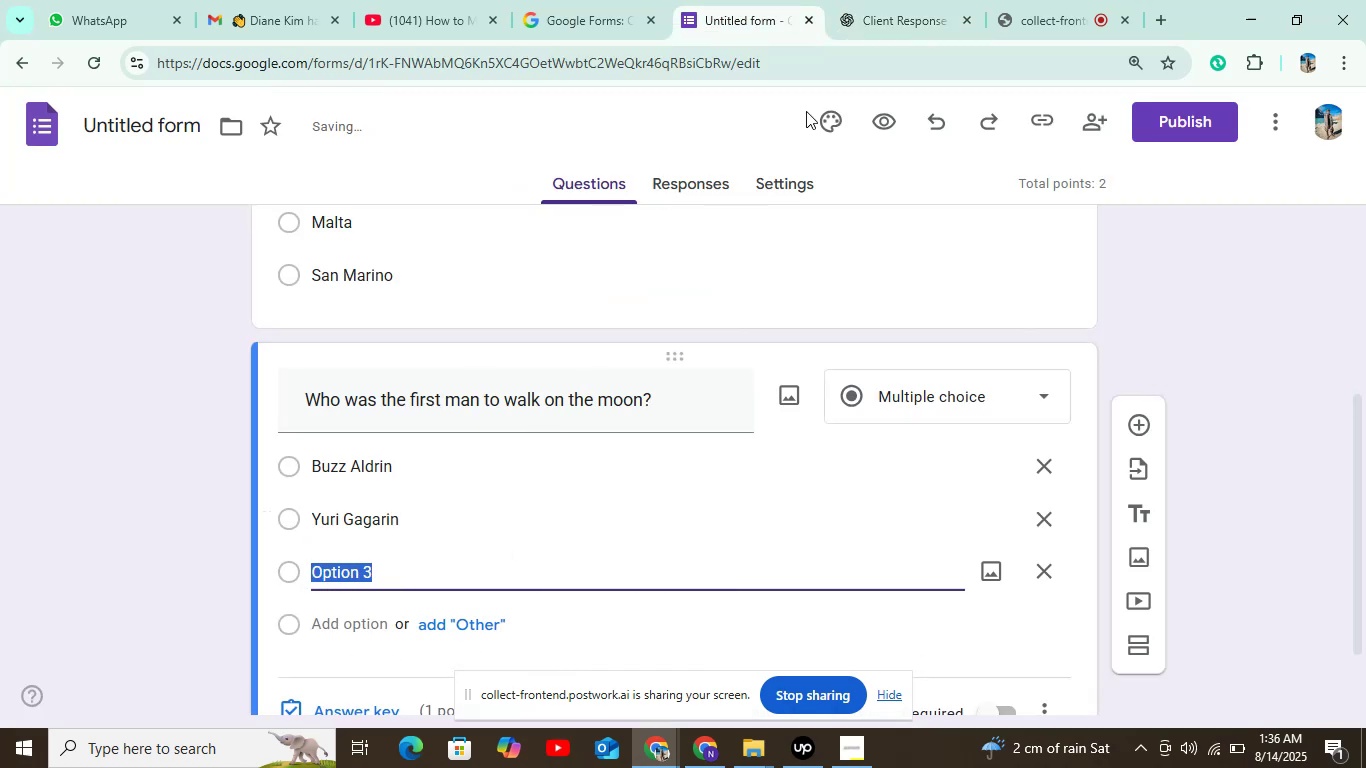 
left_click([859, 10])
 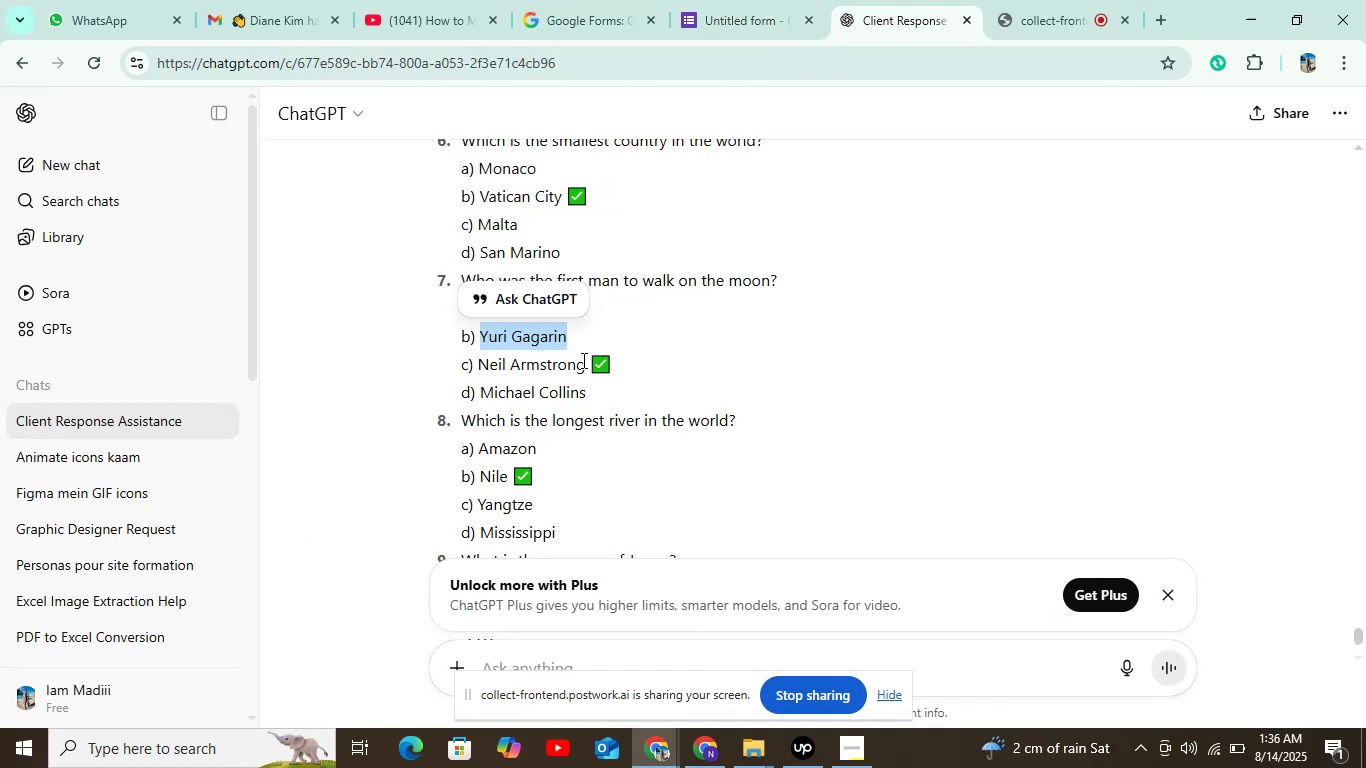 
left_click_drag(start_coordinate=[585, 364], to_coordinate=[483, 378])
 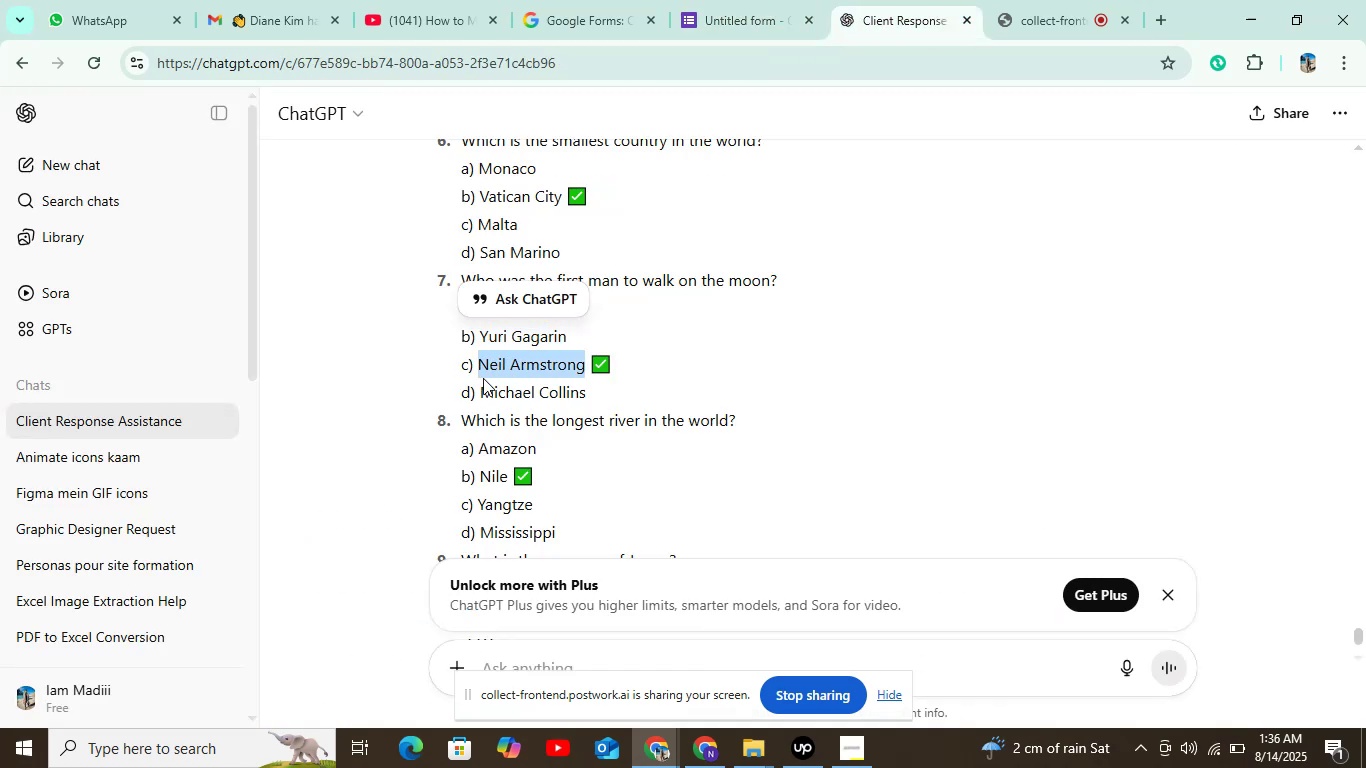 
key(Control+C)
 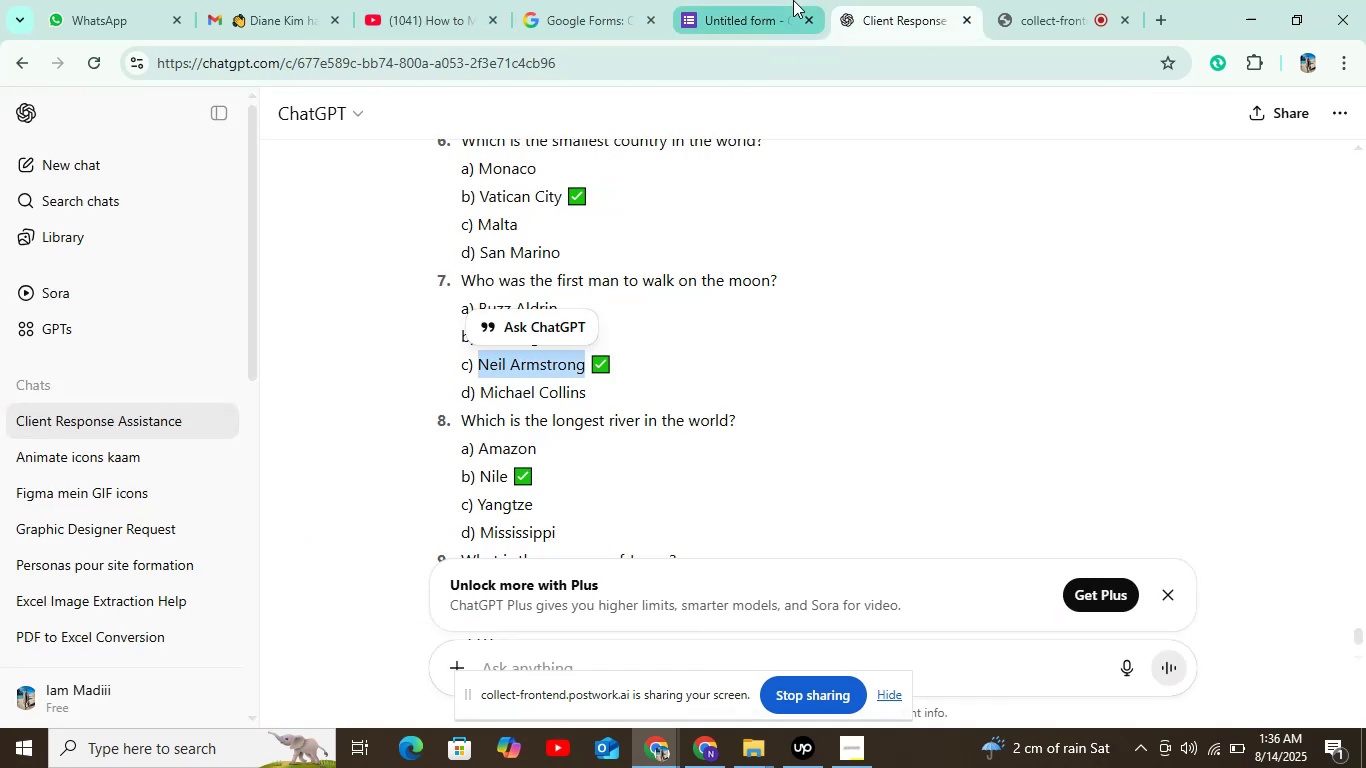 
left_click([701, 5])
 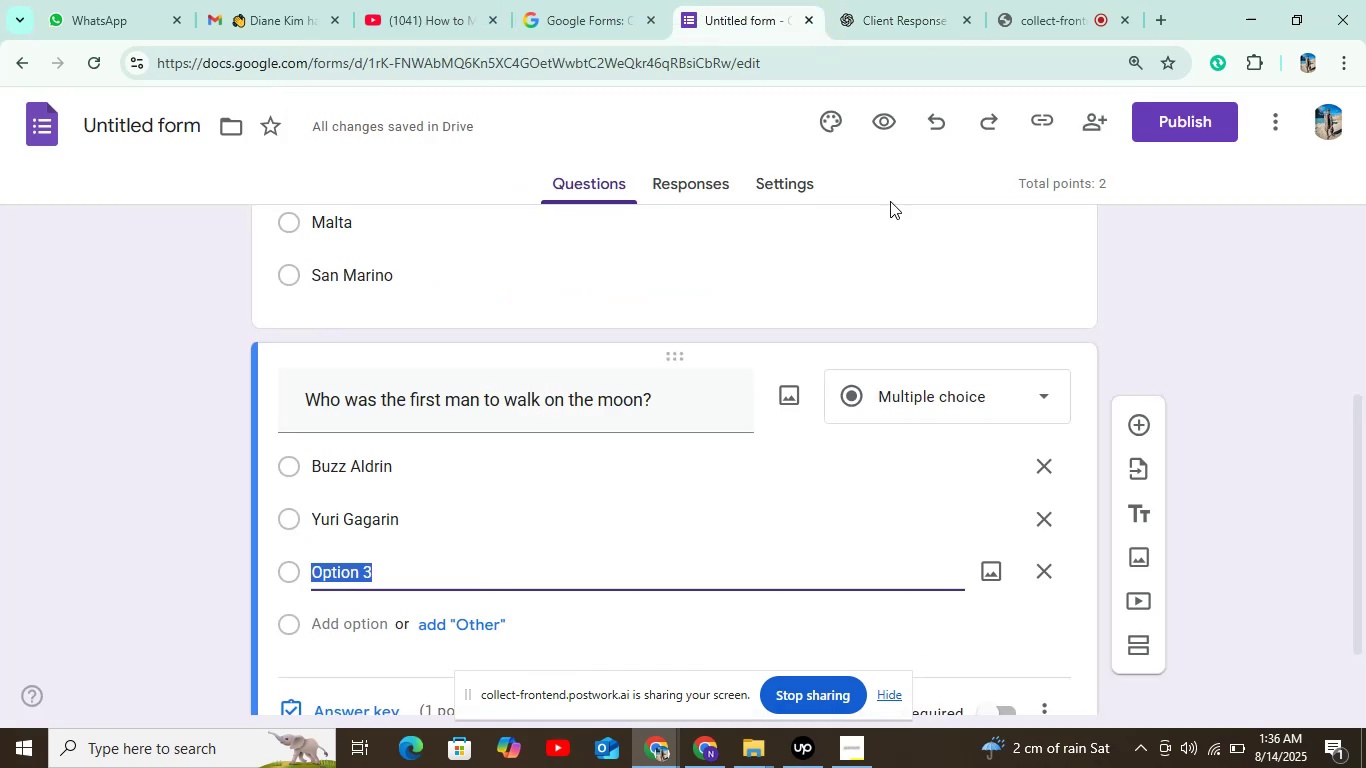 
key(Control+V)
 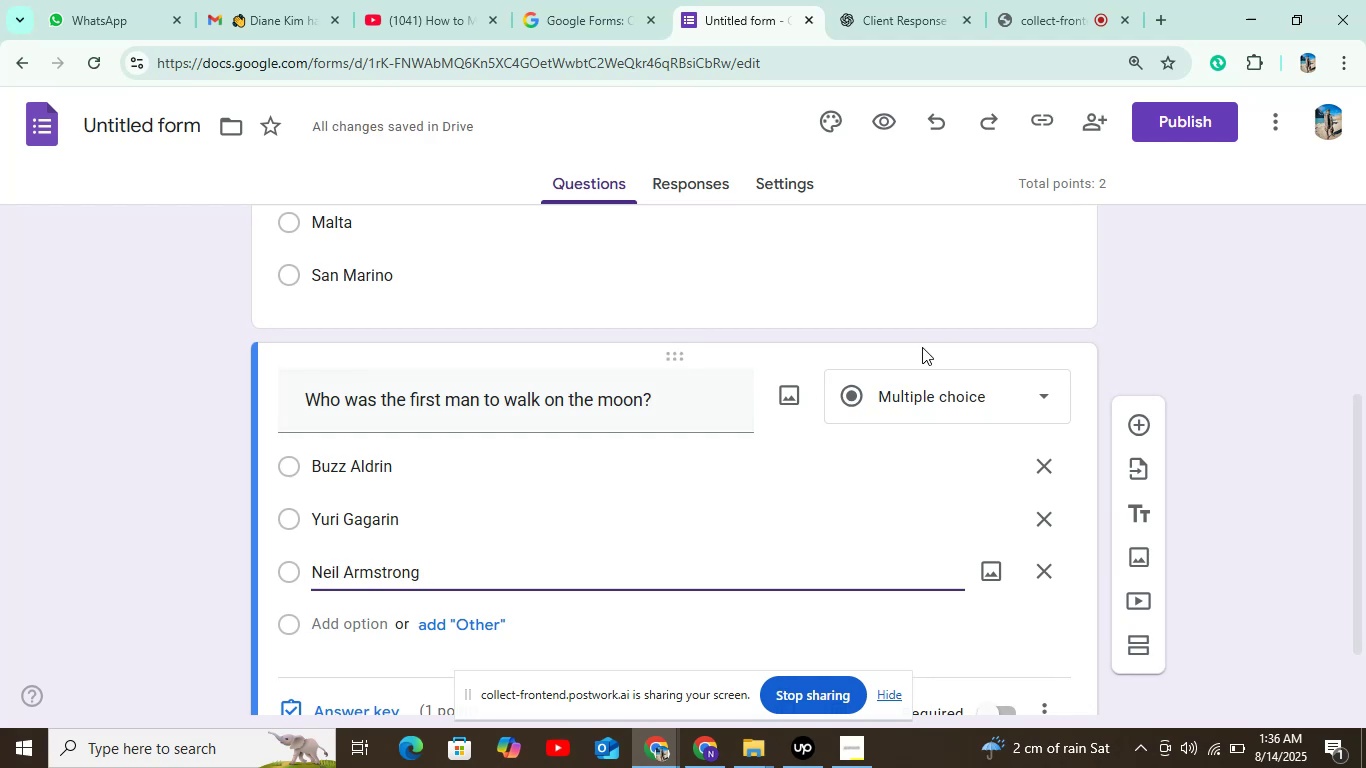 
left_click([363, 620])
 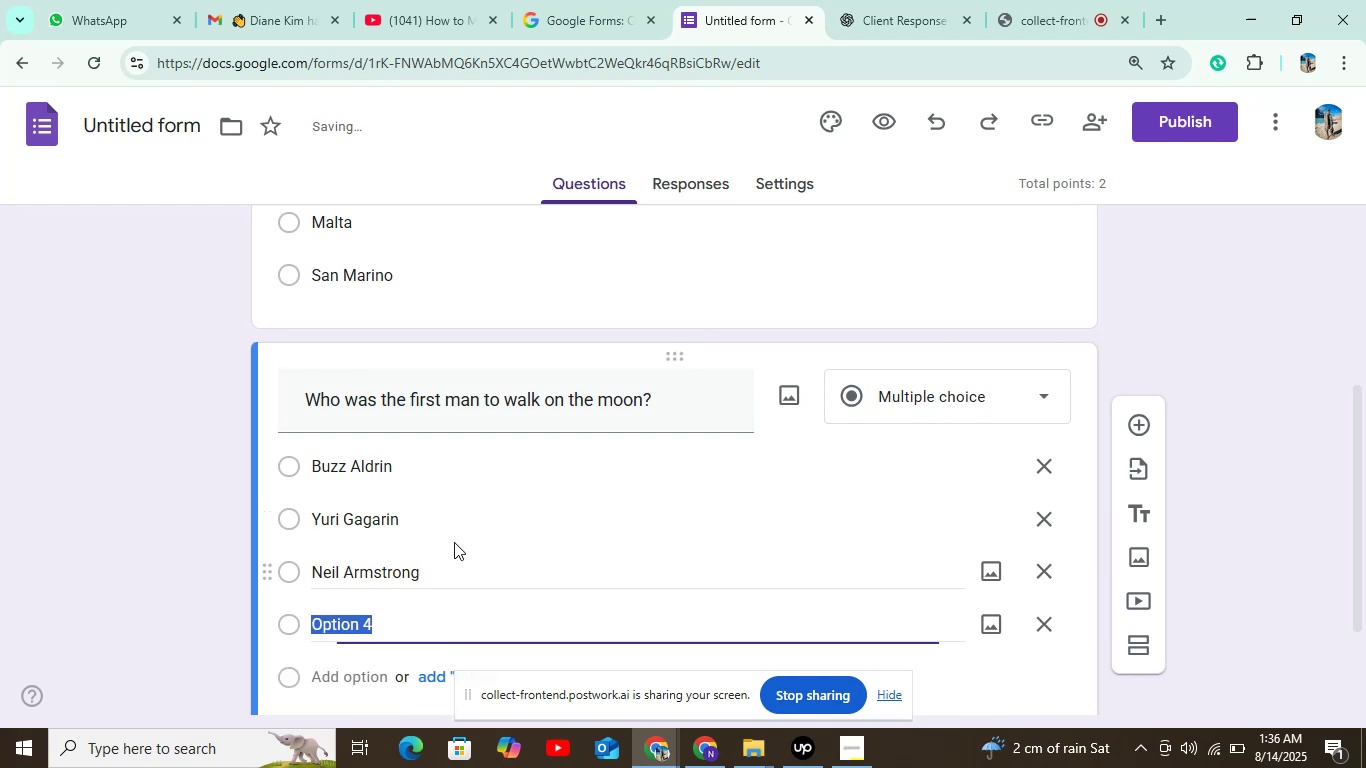 
scroll: coordinate [480, 515], scroll_direction: down, amount: 3.0
 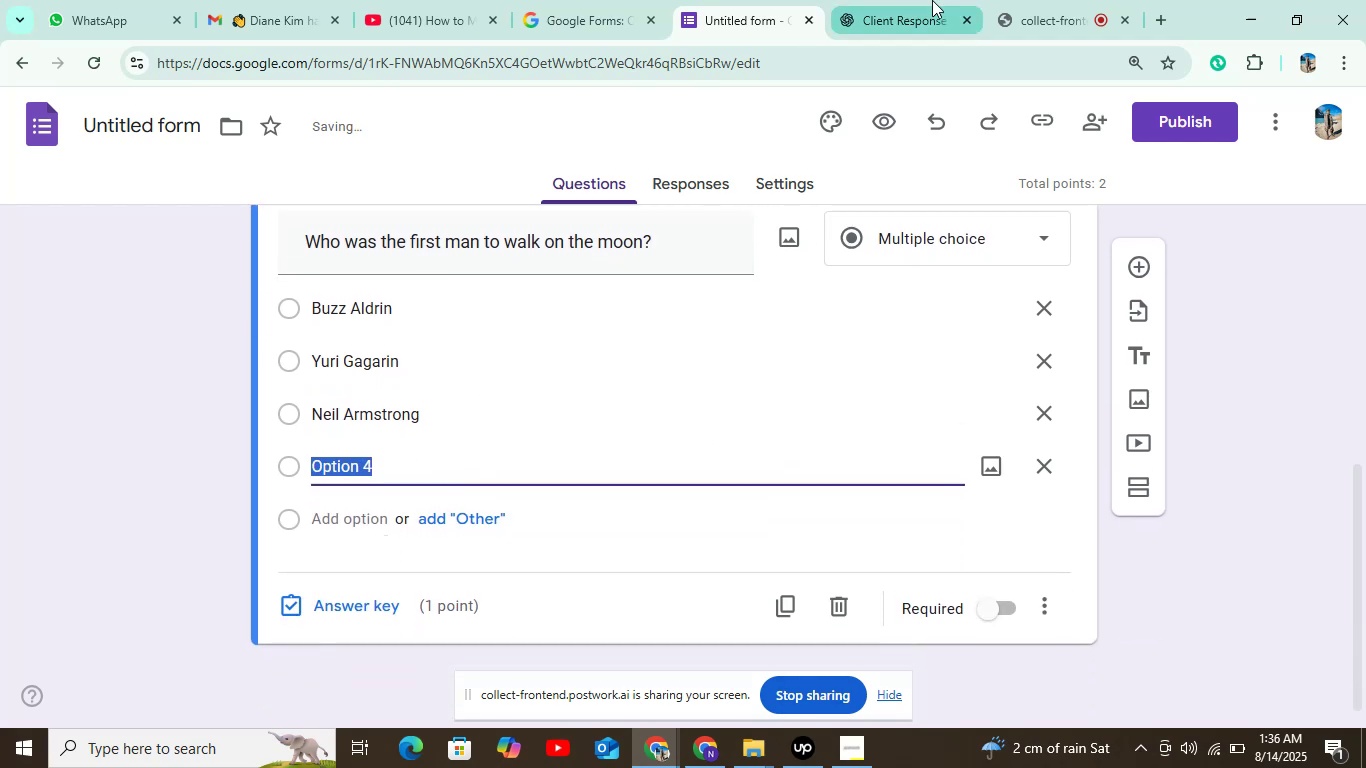 
left_click([932, 0])
 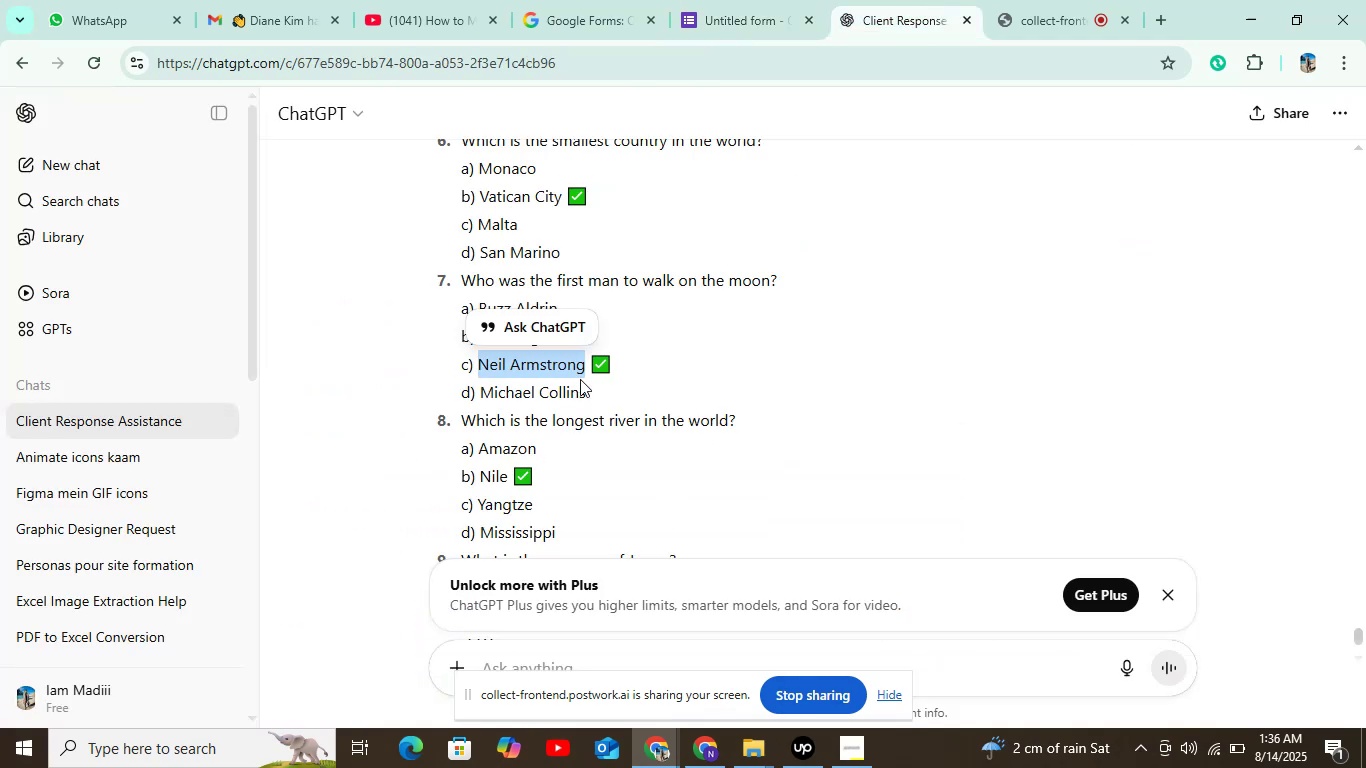 
left_click_drag(start_coordinate=[587, 393], to_coordinate=[482, 392])
 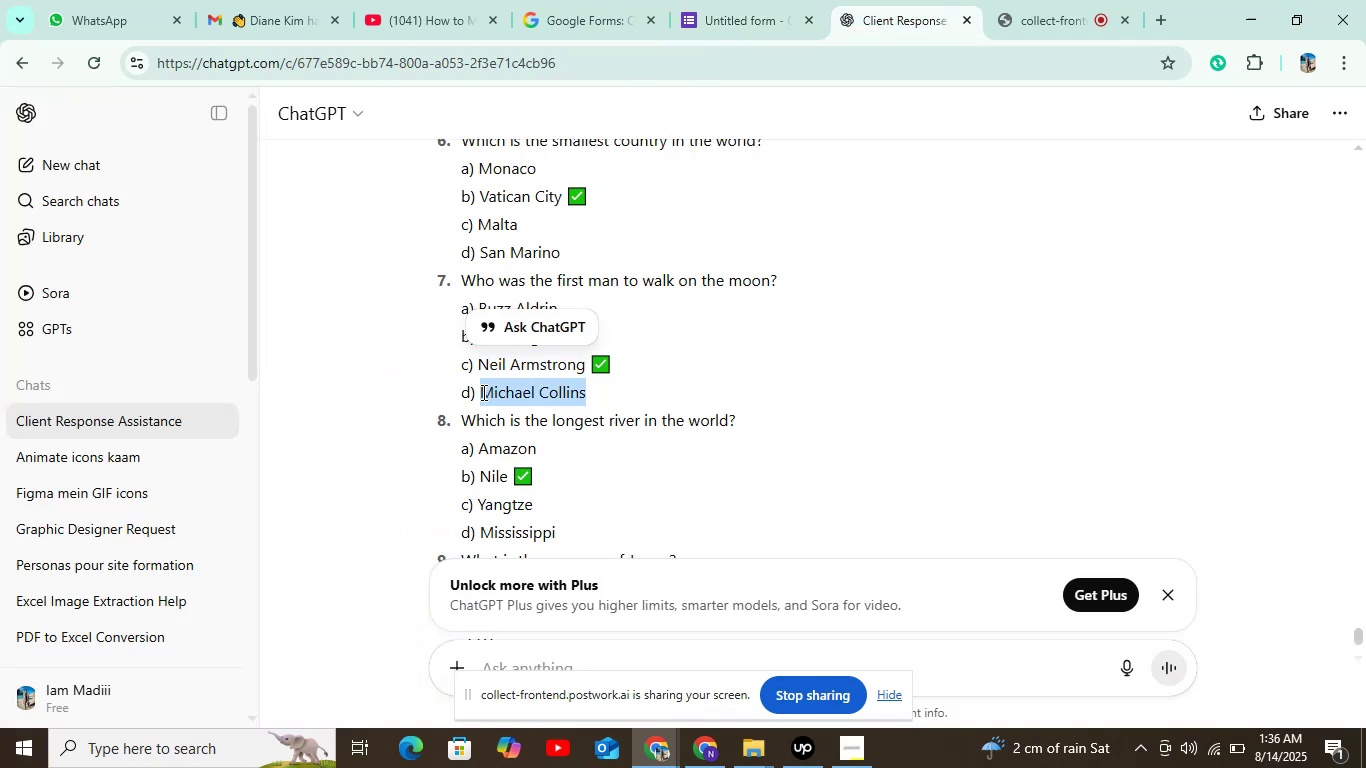 
key(Control+C)
 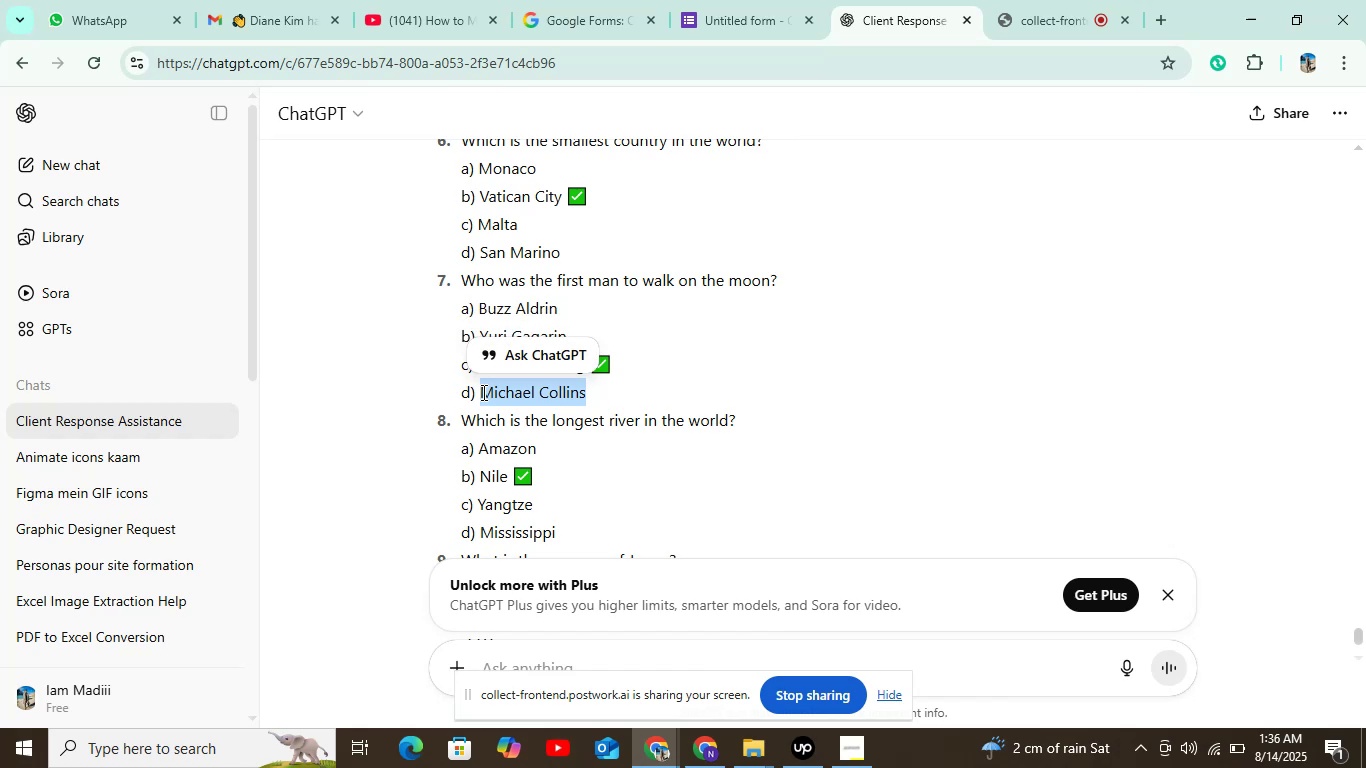 
key(Control+C)
 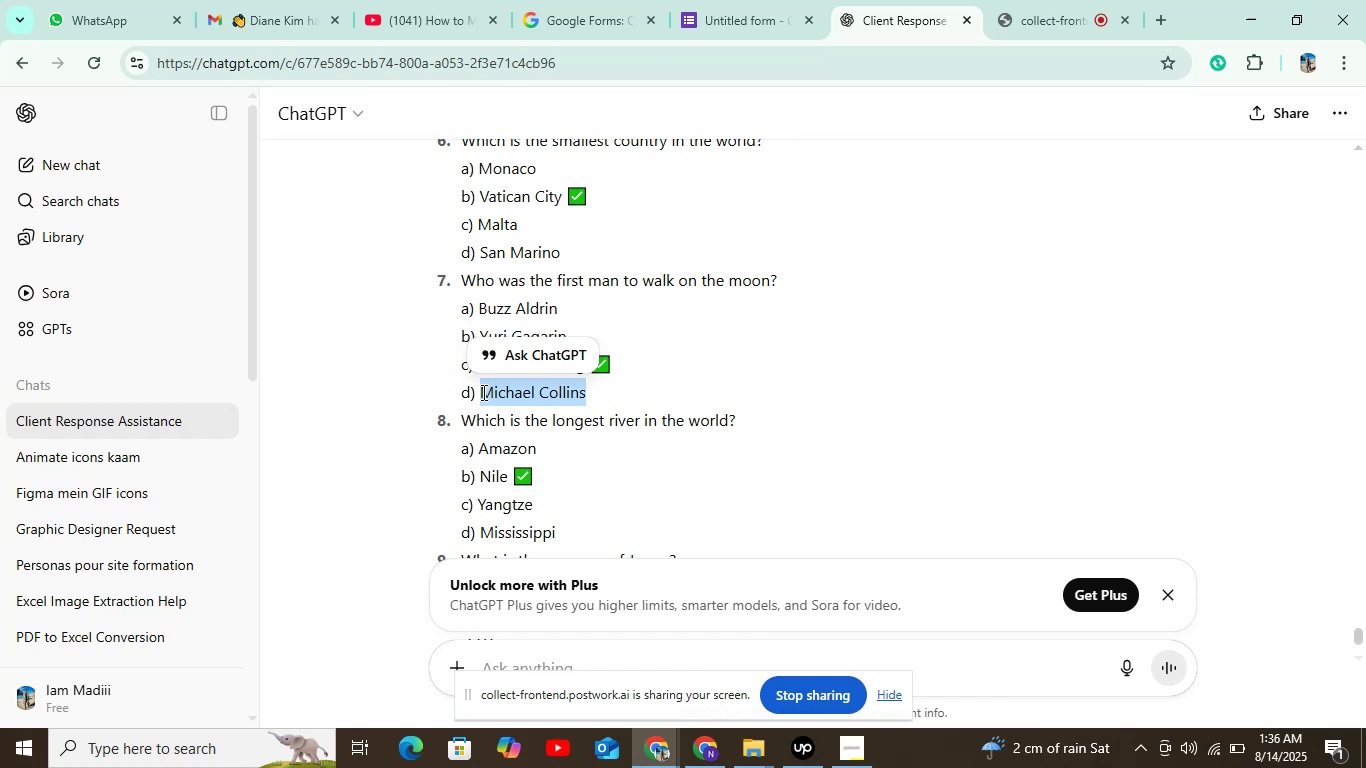 
key(Control+C)
 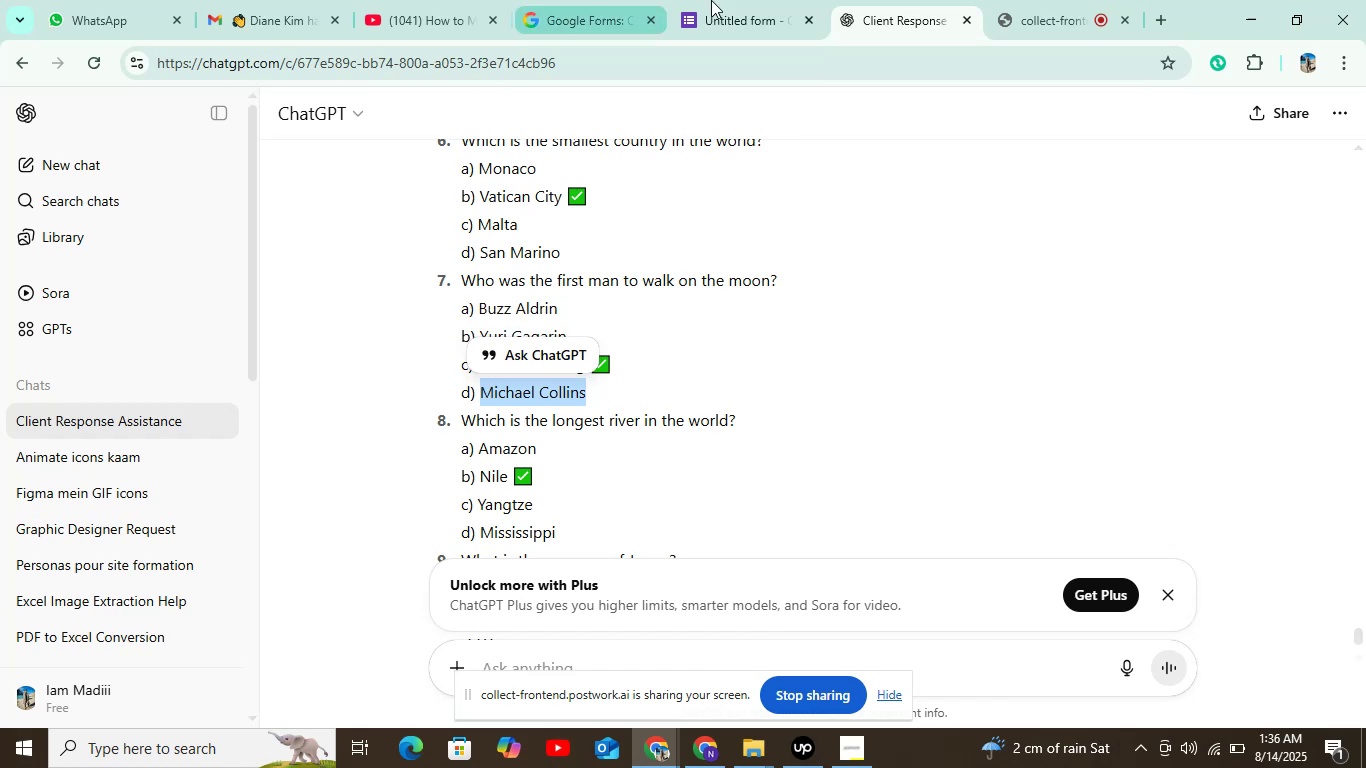 
left_click([734, 0])
 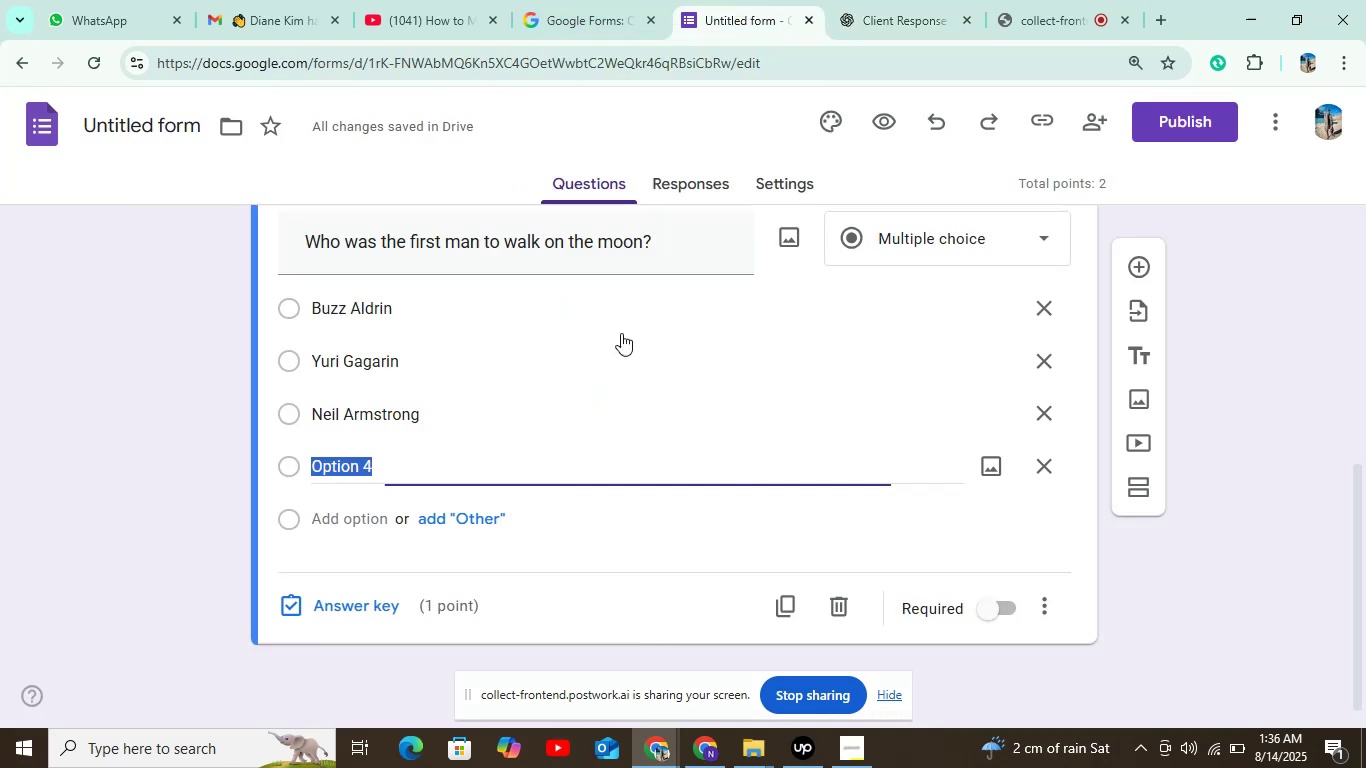 
key(Control+V)
 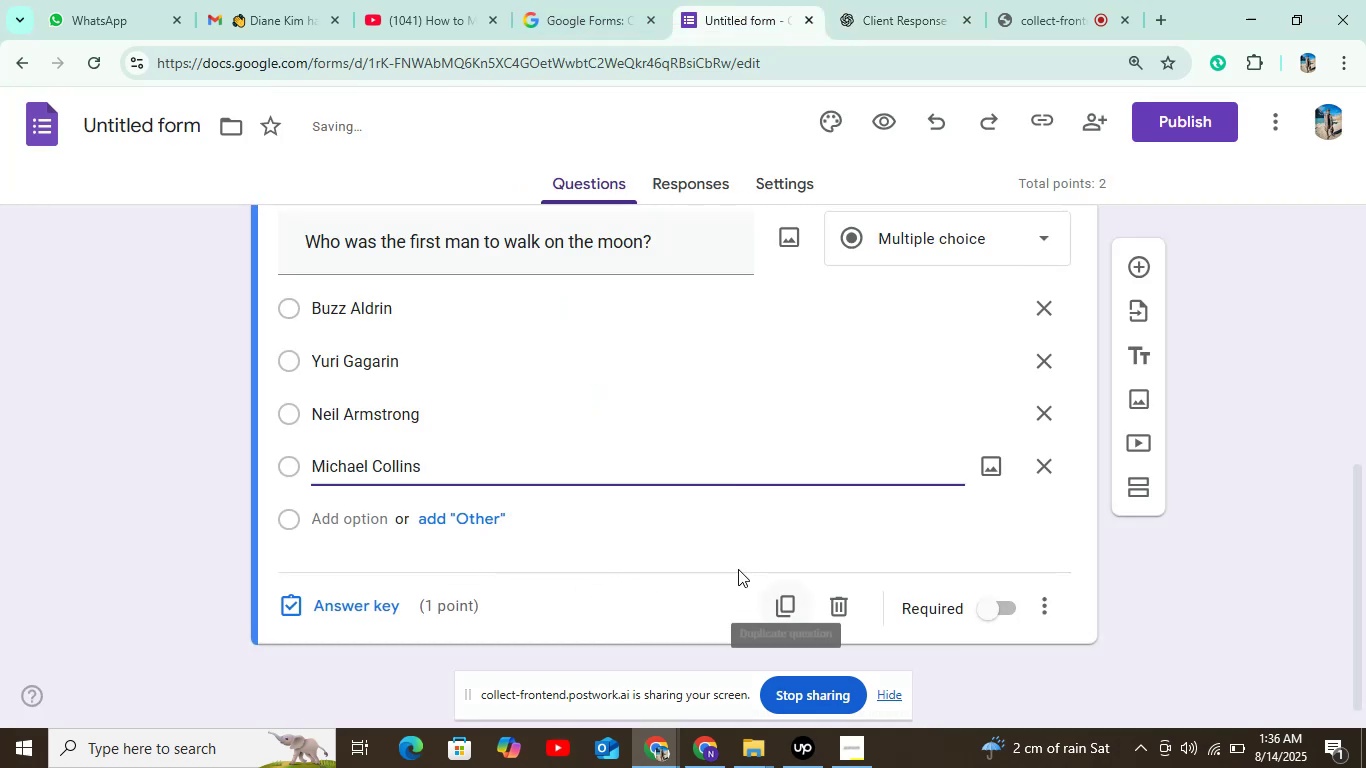 
left_click([381, 604])
 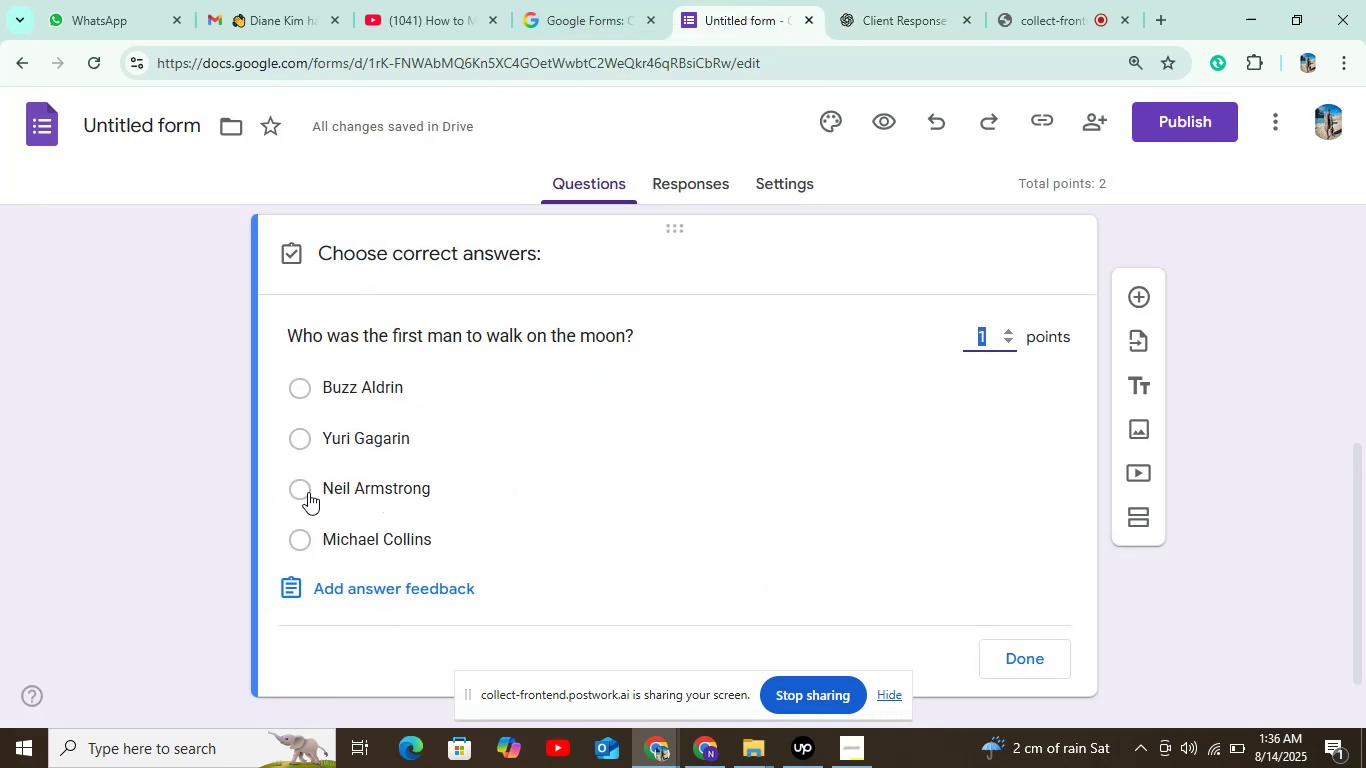 
left_click([302, 494])
 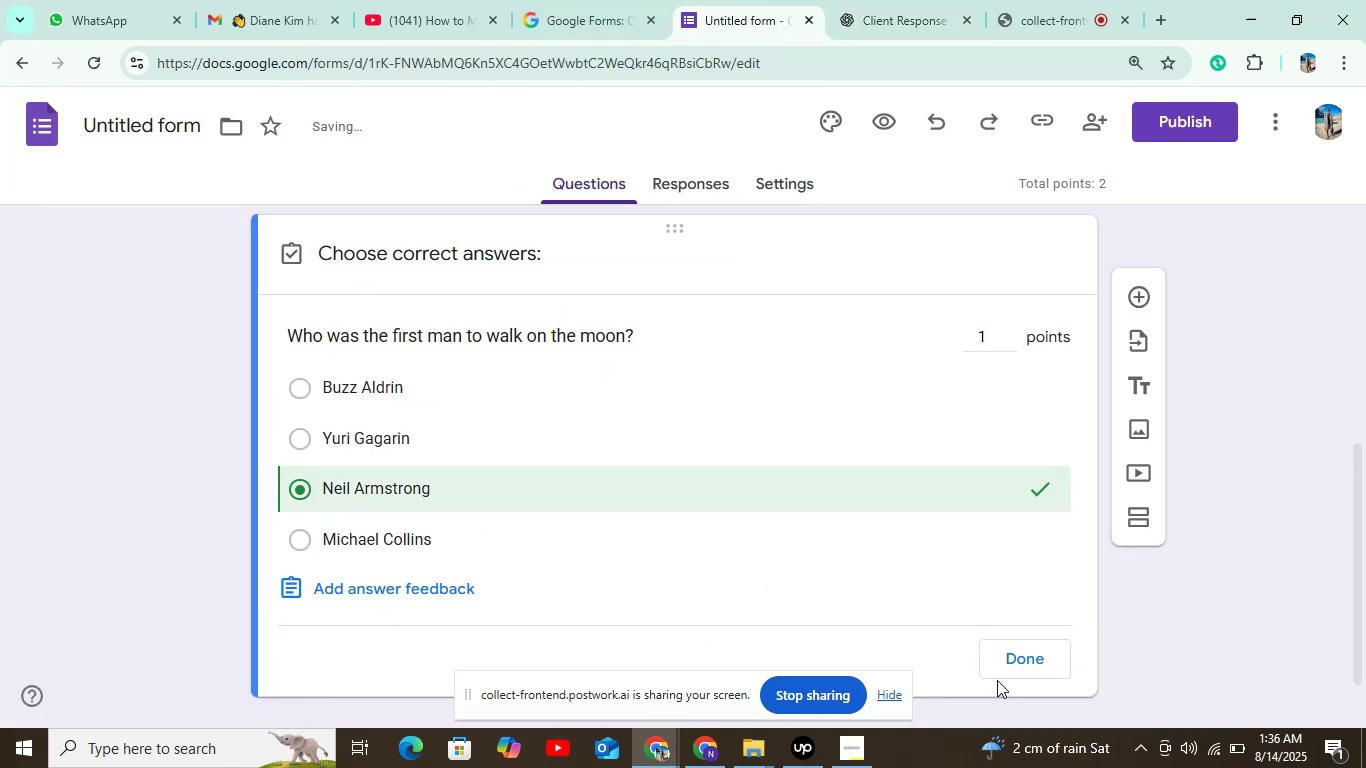 
left_click([1001, 663])
 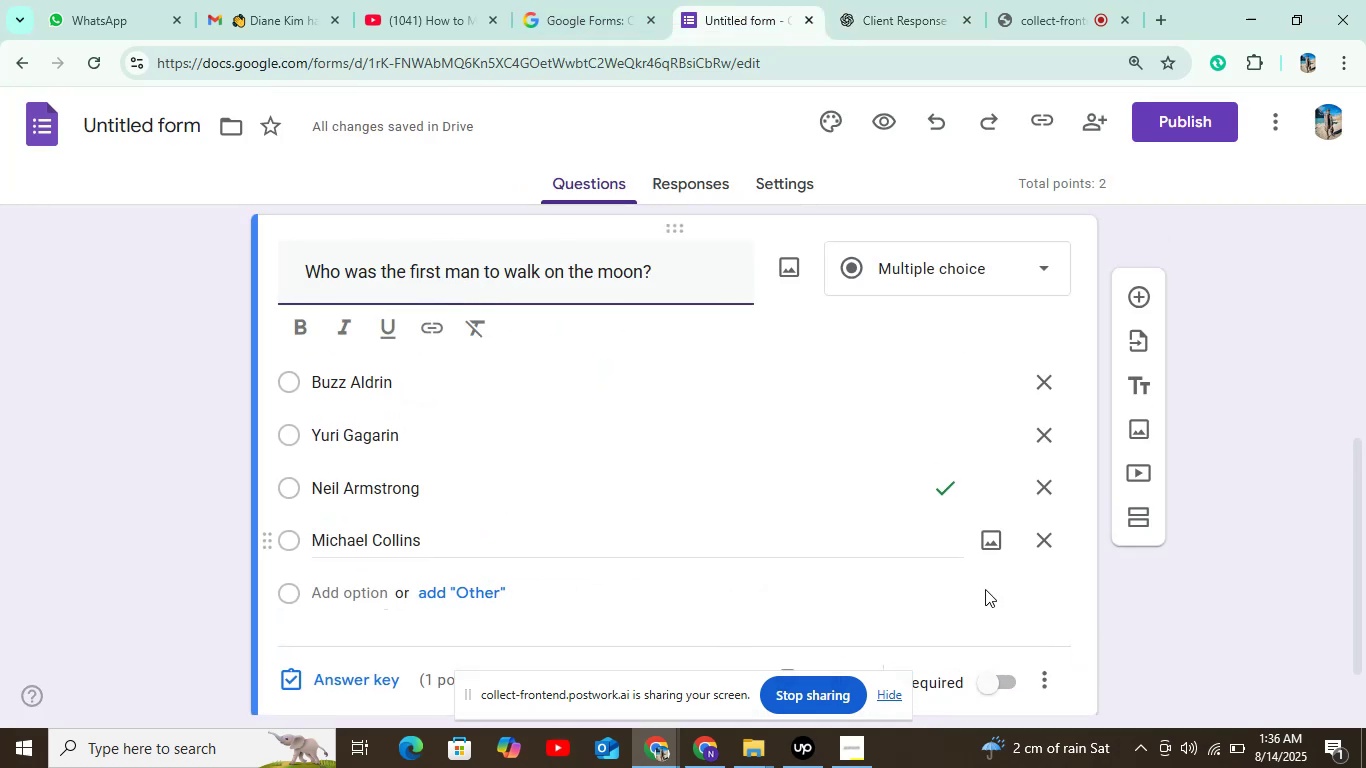 
left_click([999, 687])
 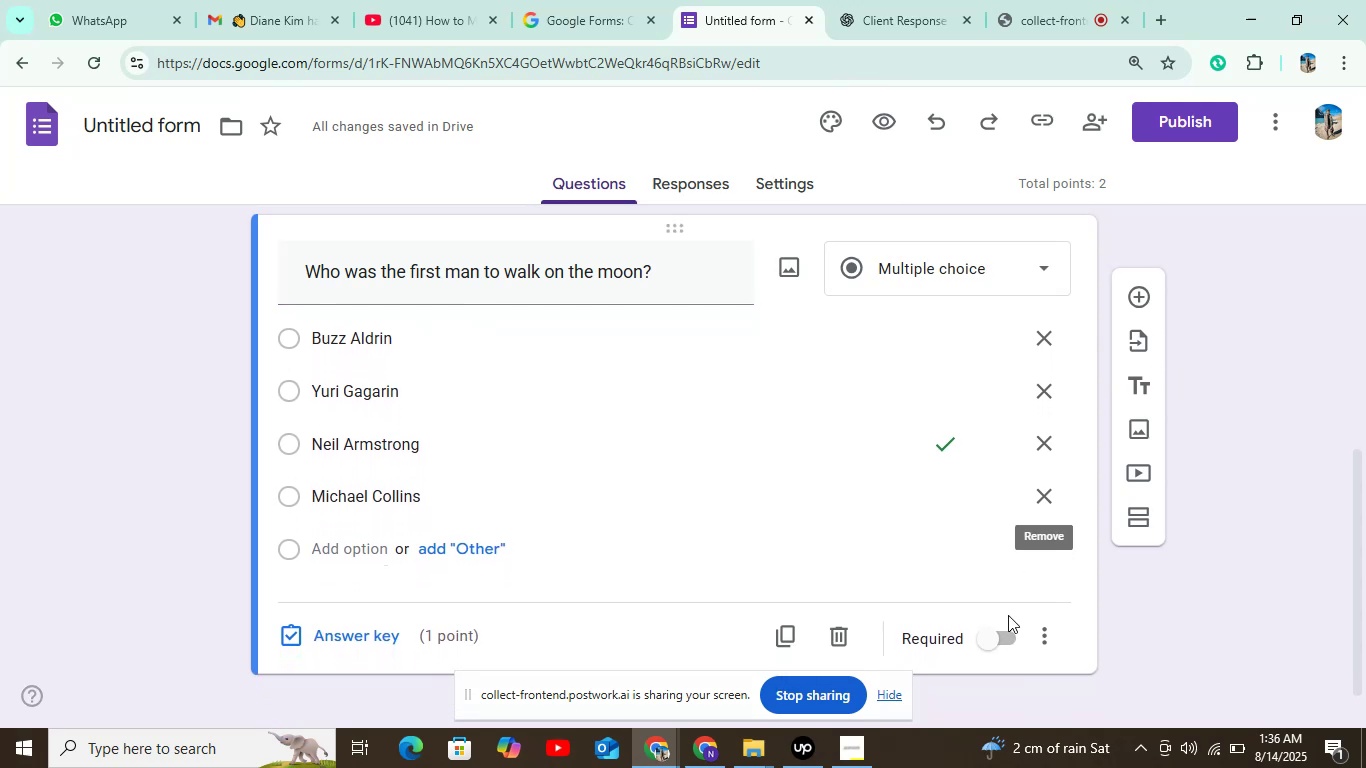 
left_click([1000, 631])
 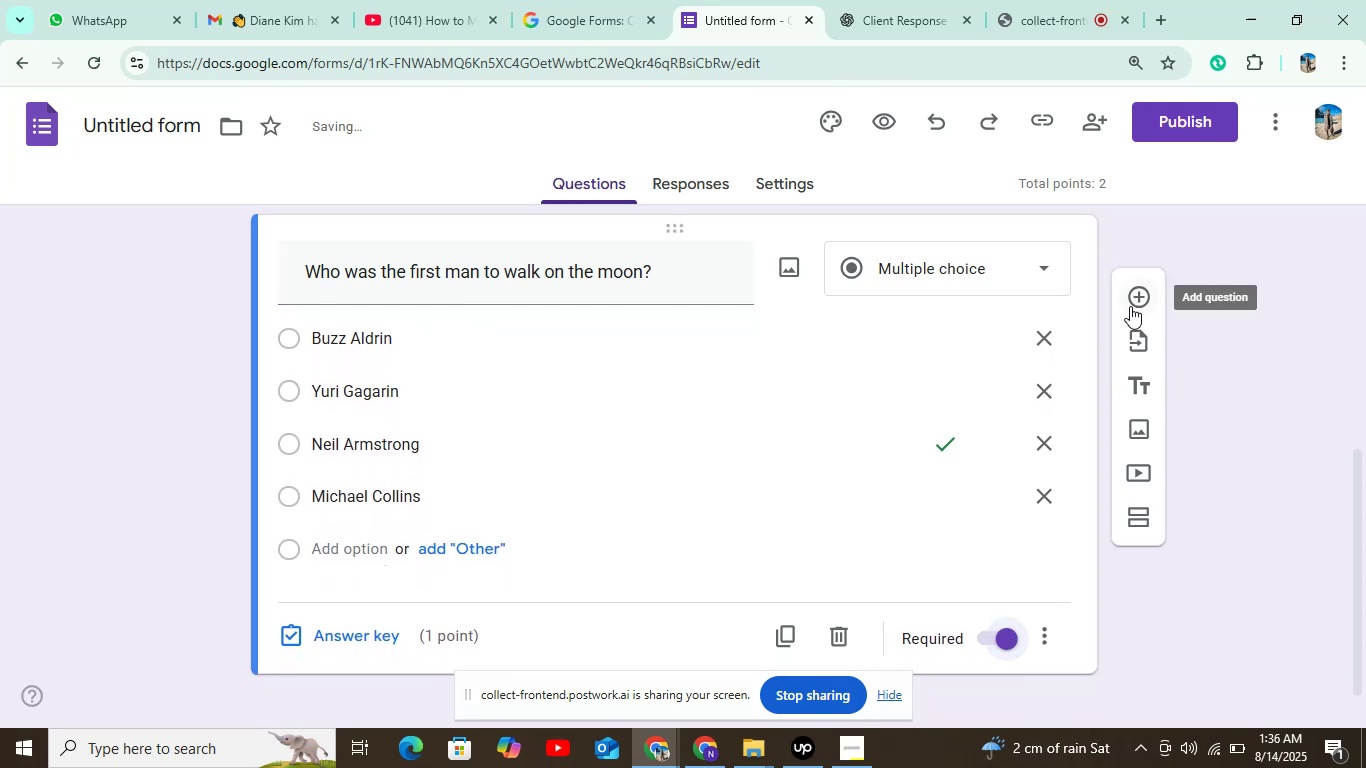 
left_click([1131, 302])
 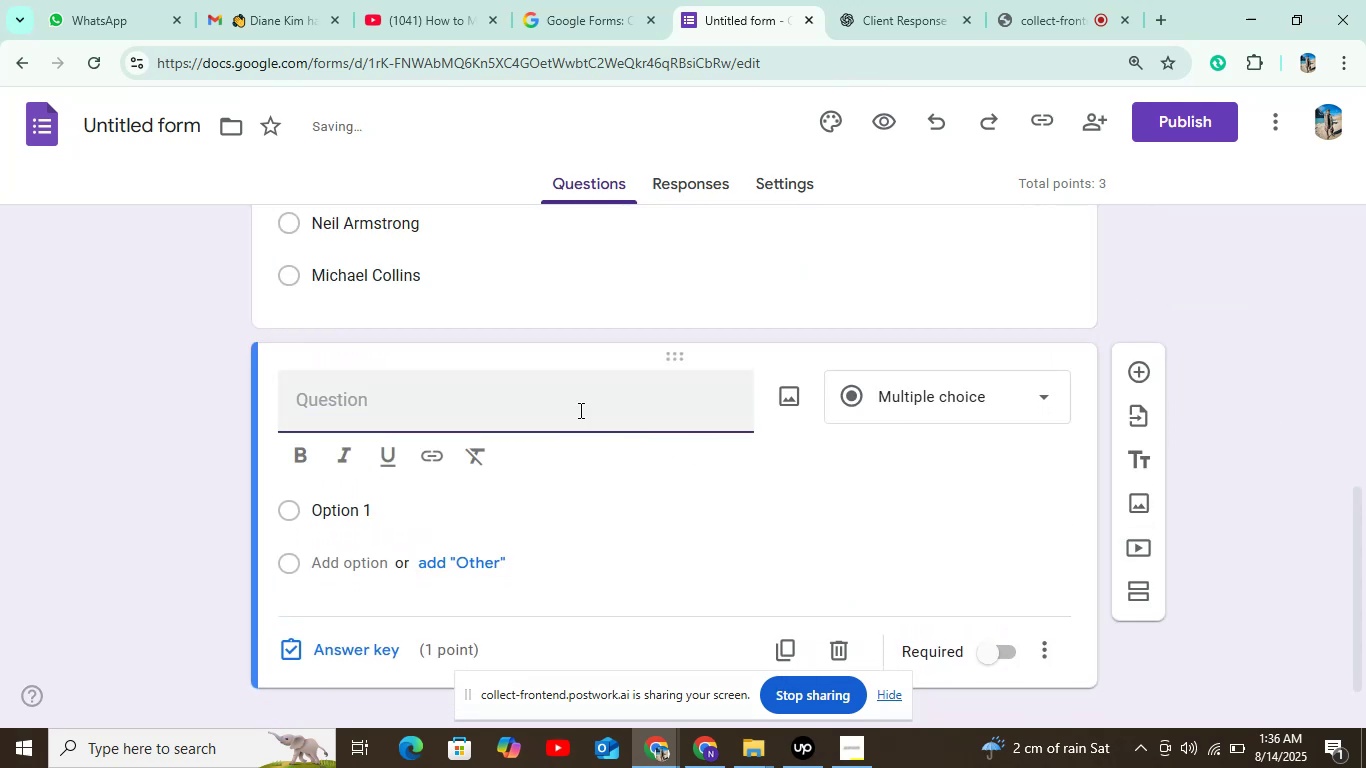 
scroll: coordinate [540, 396], scroll_direction: up, amount: 5.0
 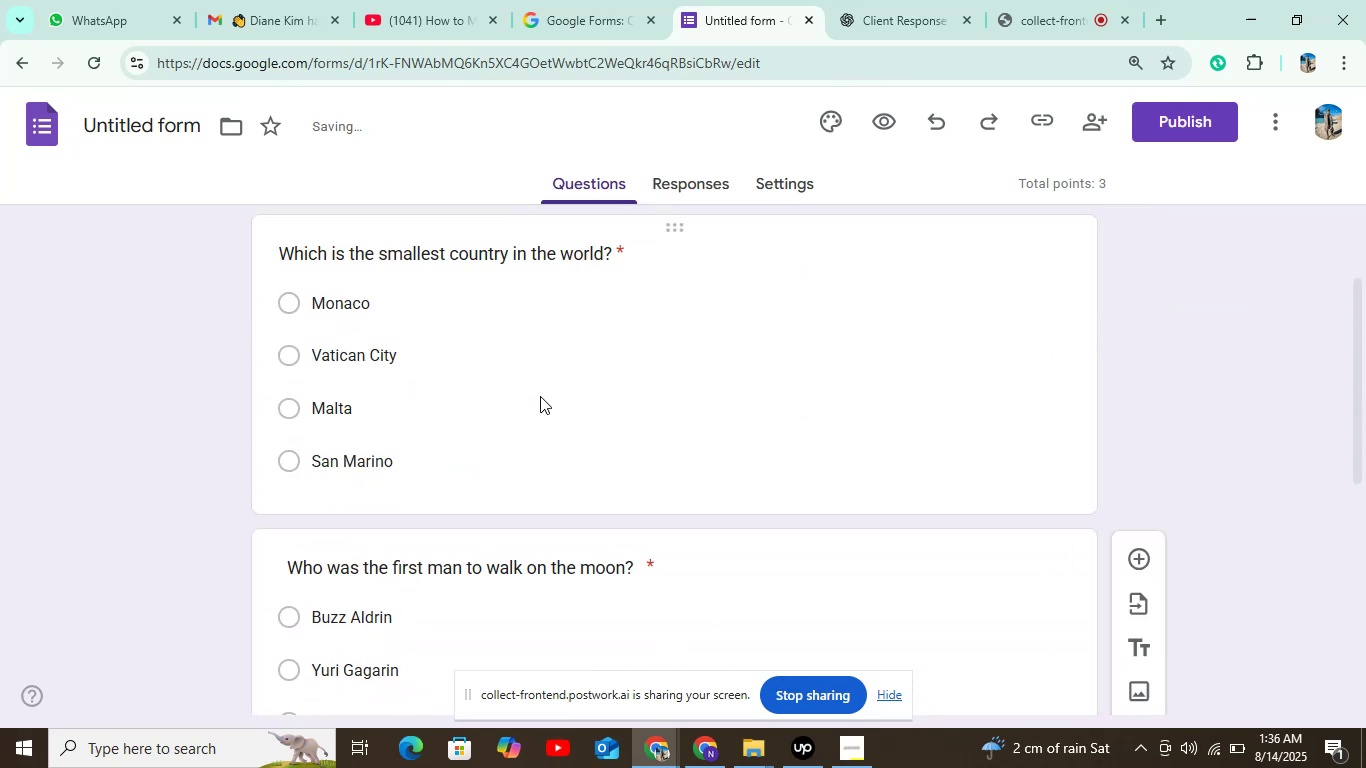 
scroll: coordinate [625, 398], scroll_direction: down, amount: 5.0
 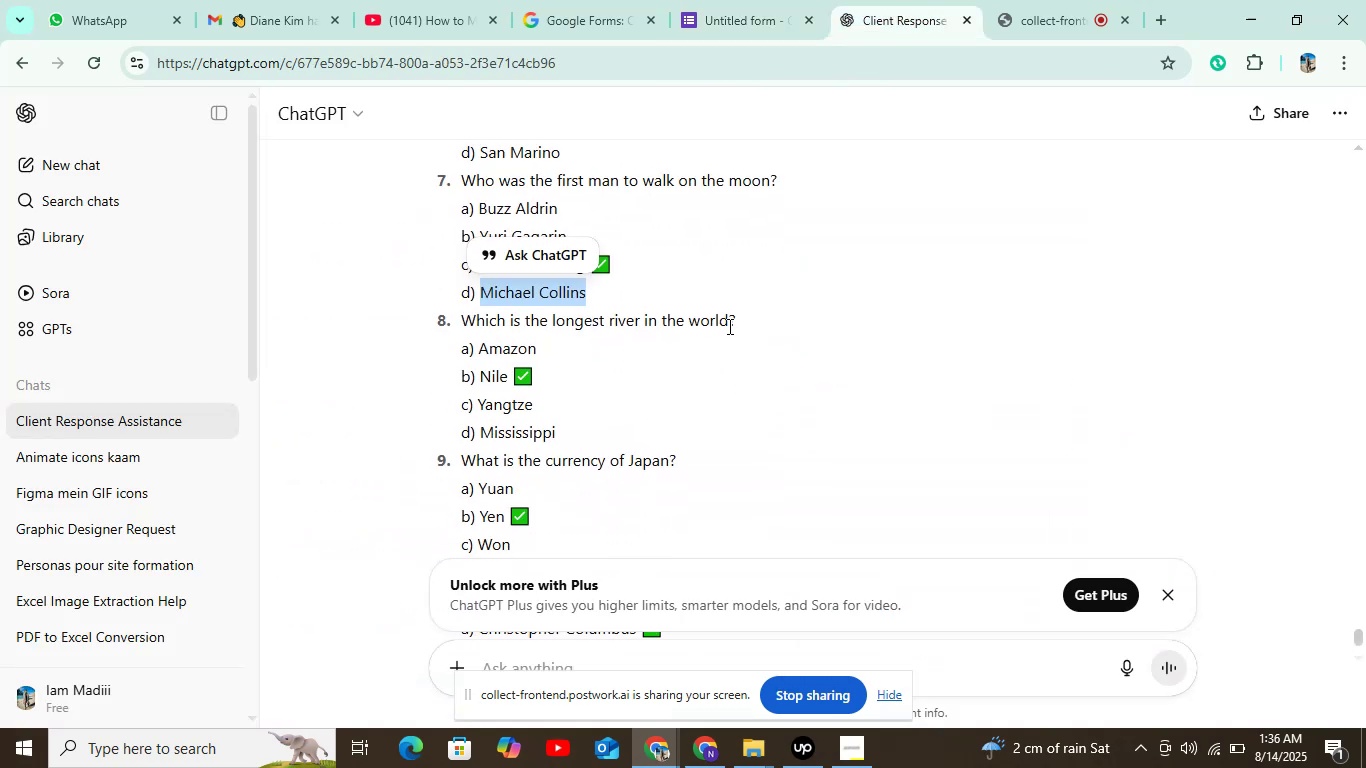 
left_click_drag(start_coordinate=[738, 318], to_coordinate=[455, 321])
 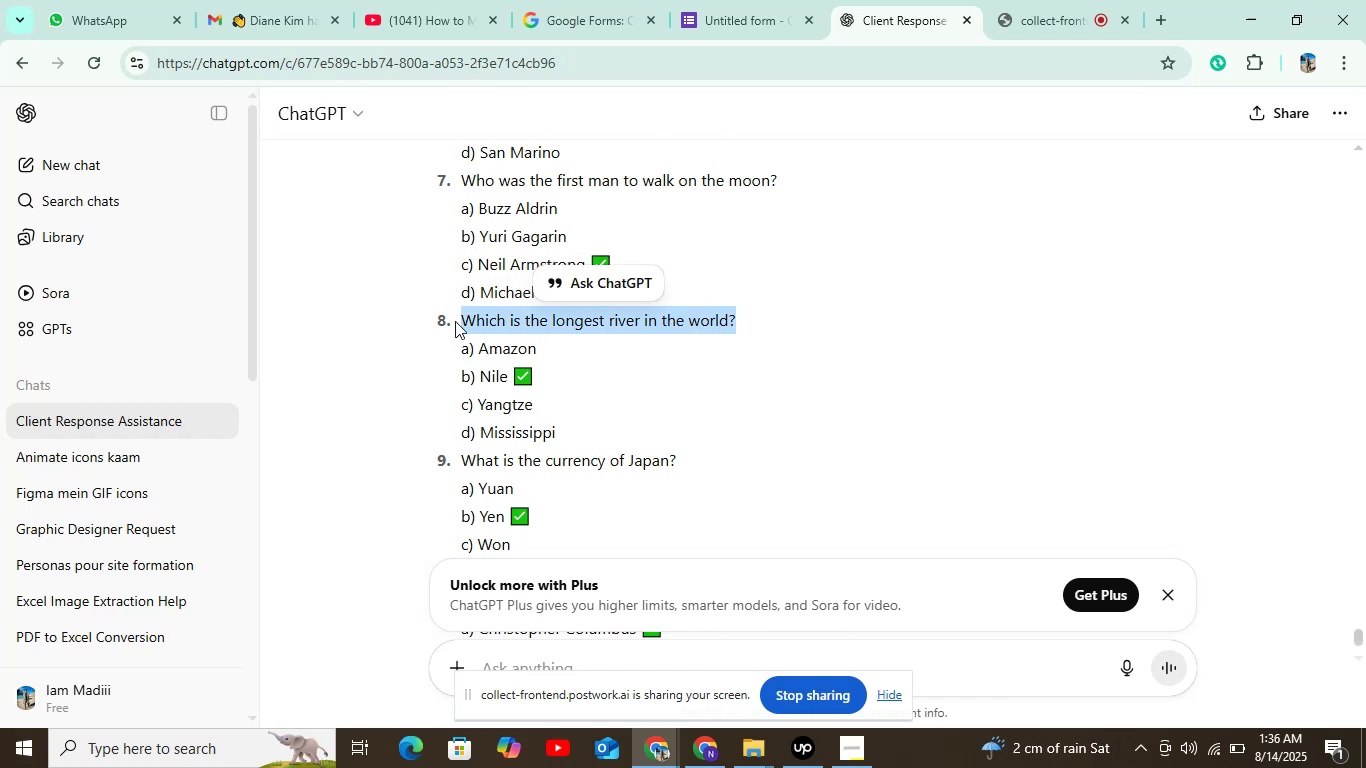 
key(Control+C)
 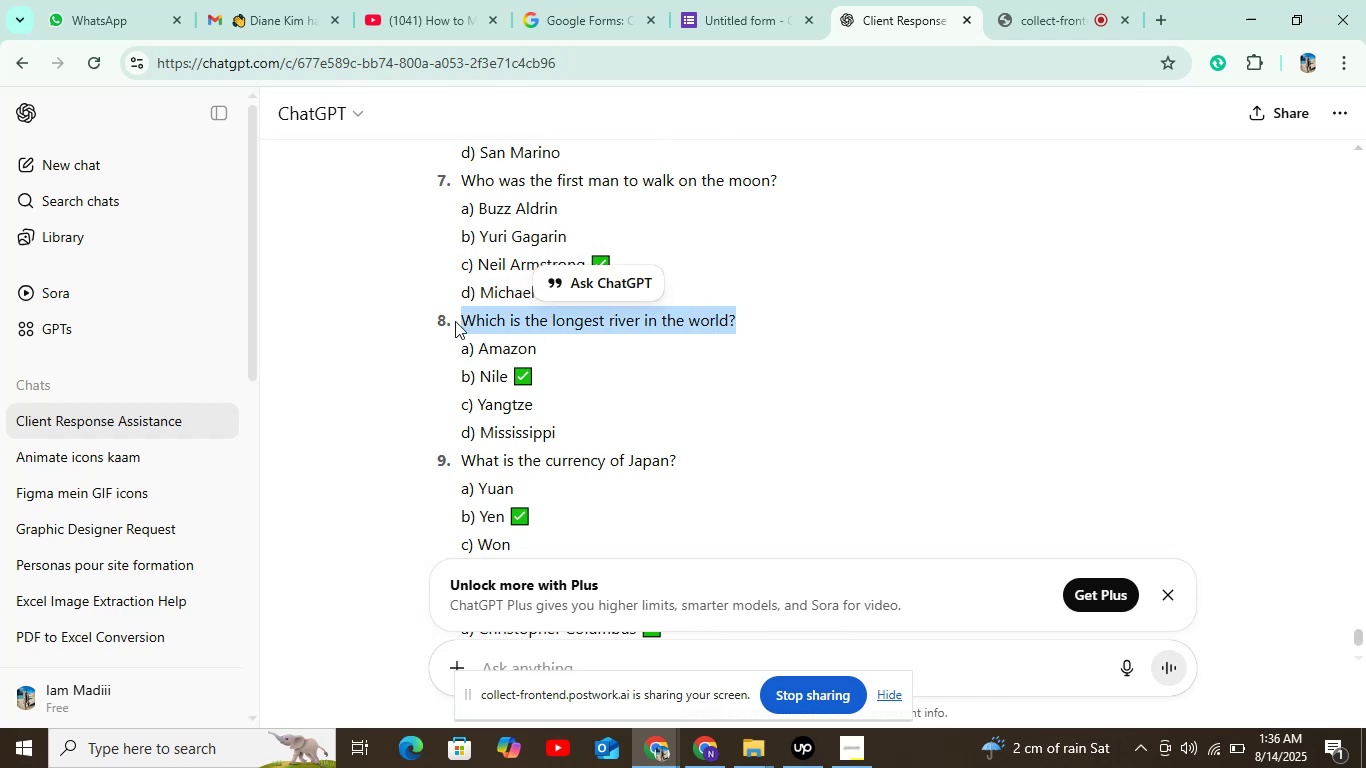 
key(Control+C)
 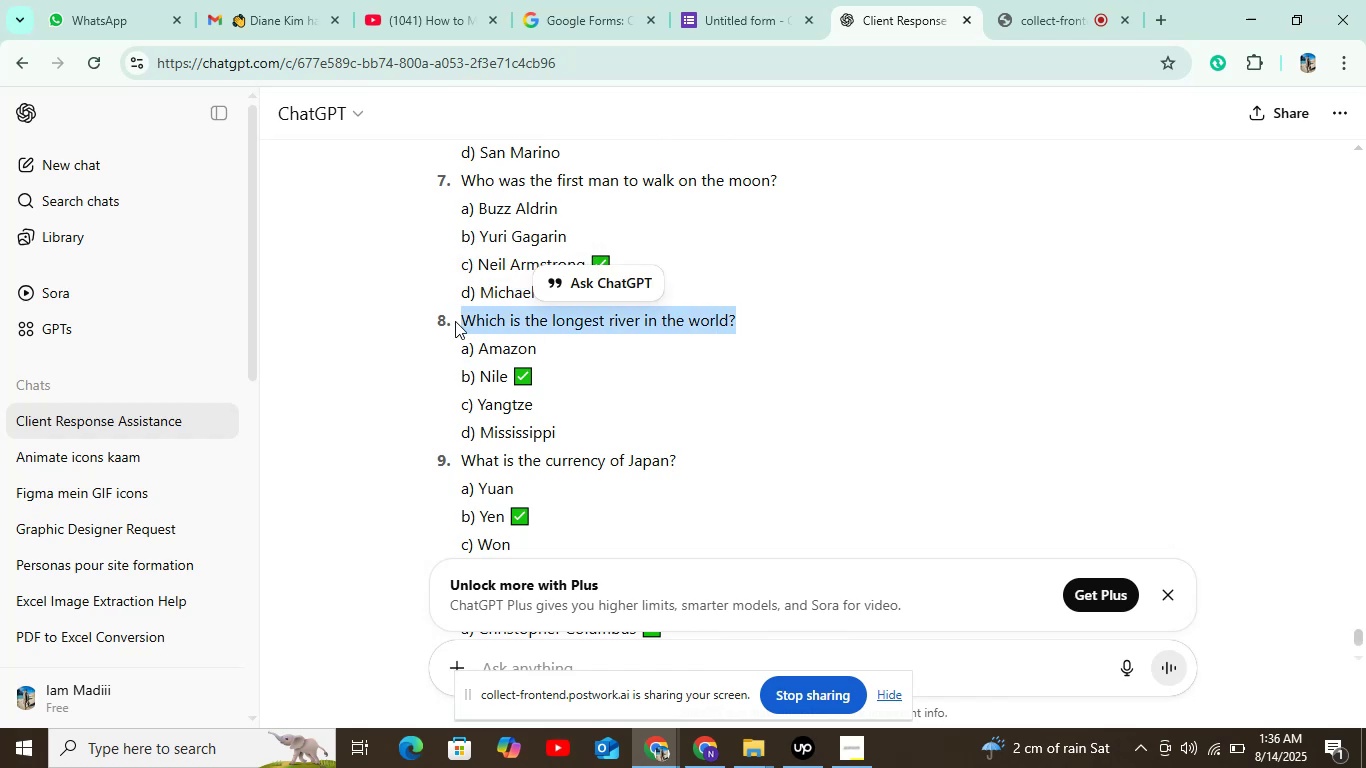 
key(Control+C)
 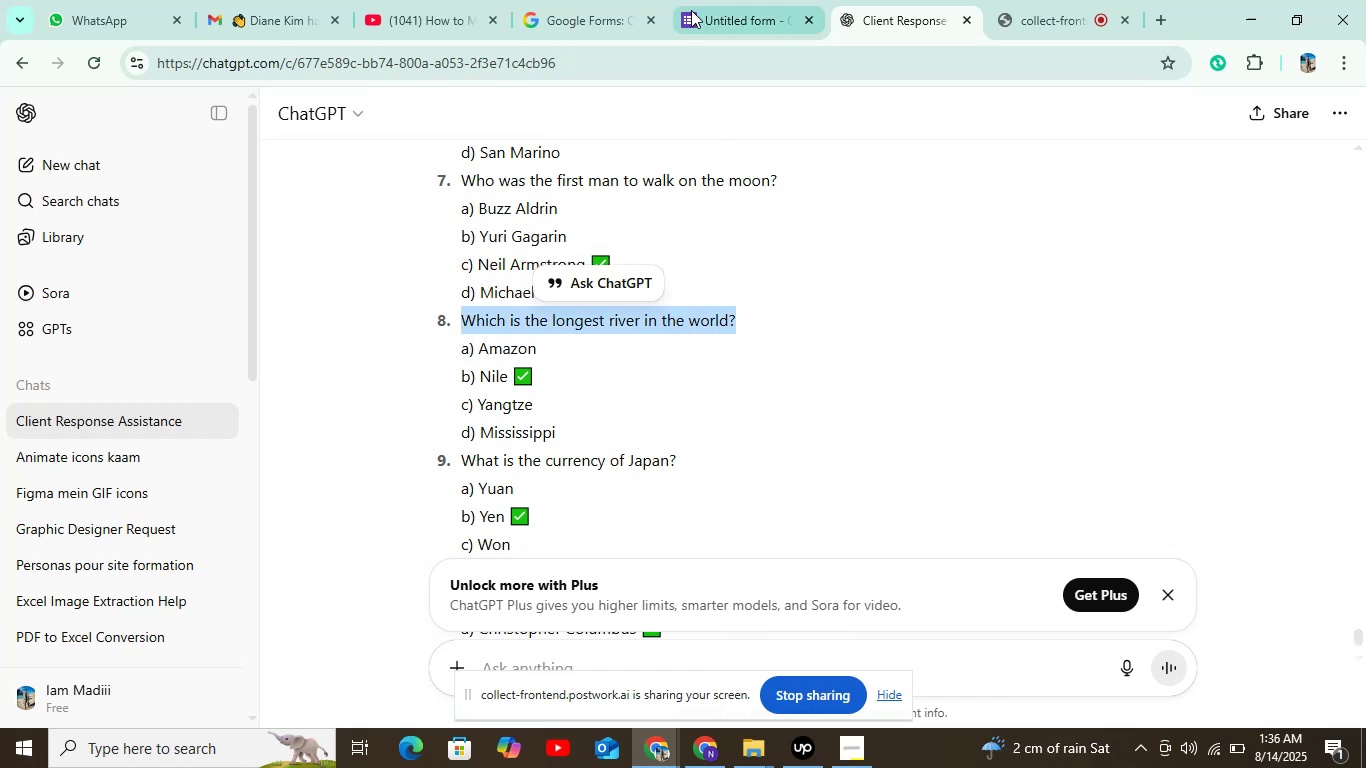 
left_click([702, 0])
 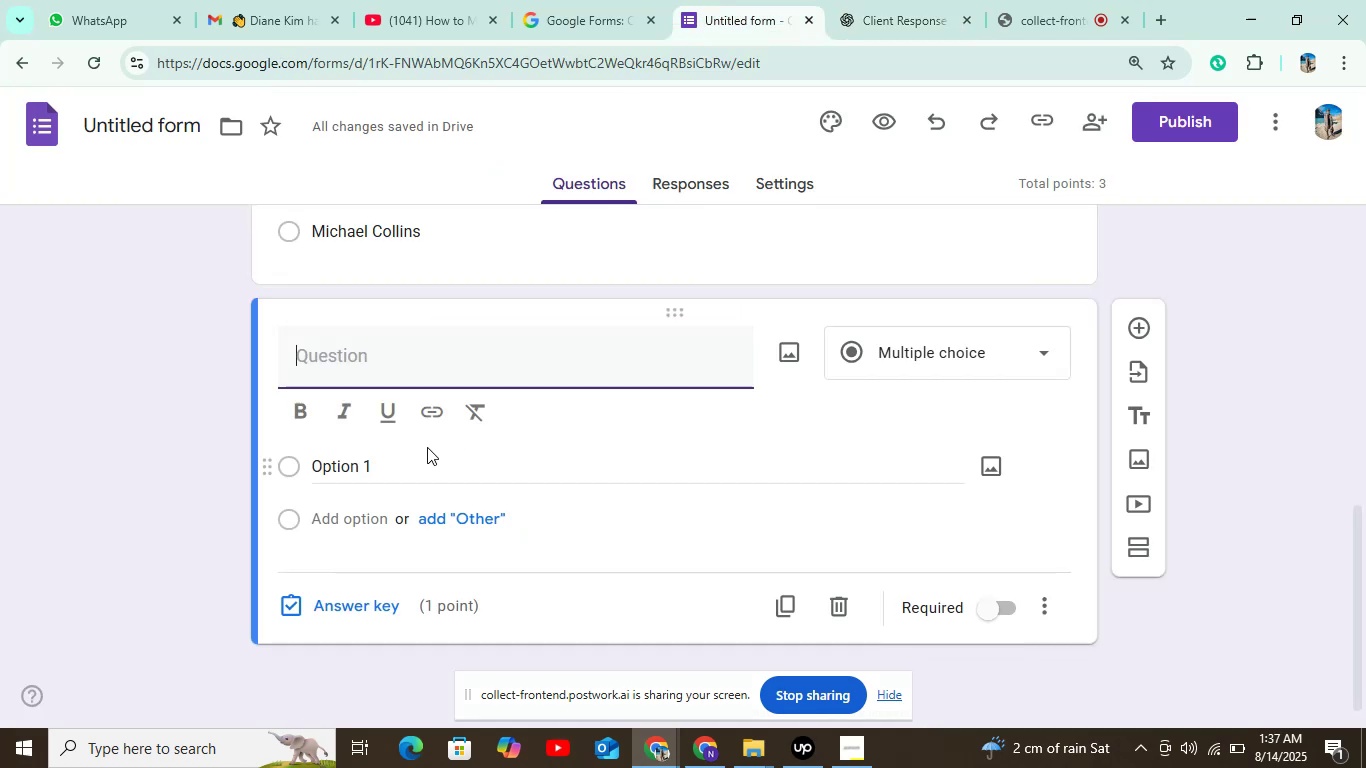 
key(Control+V)
 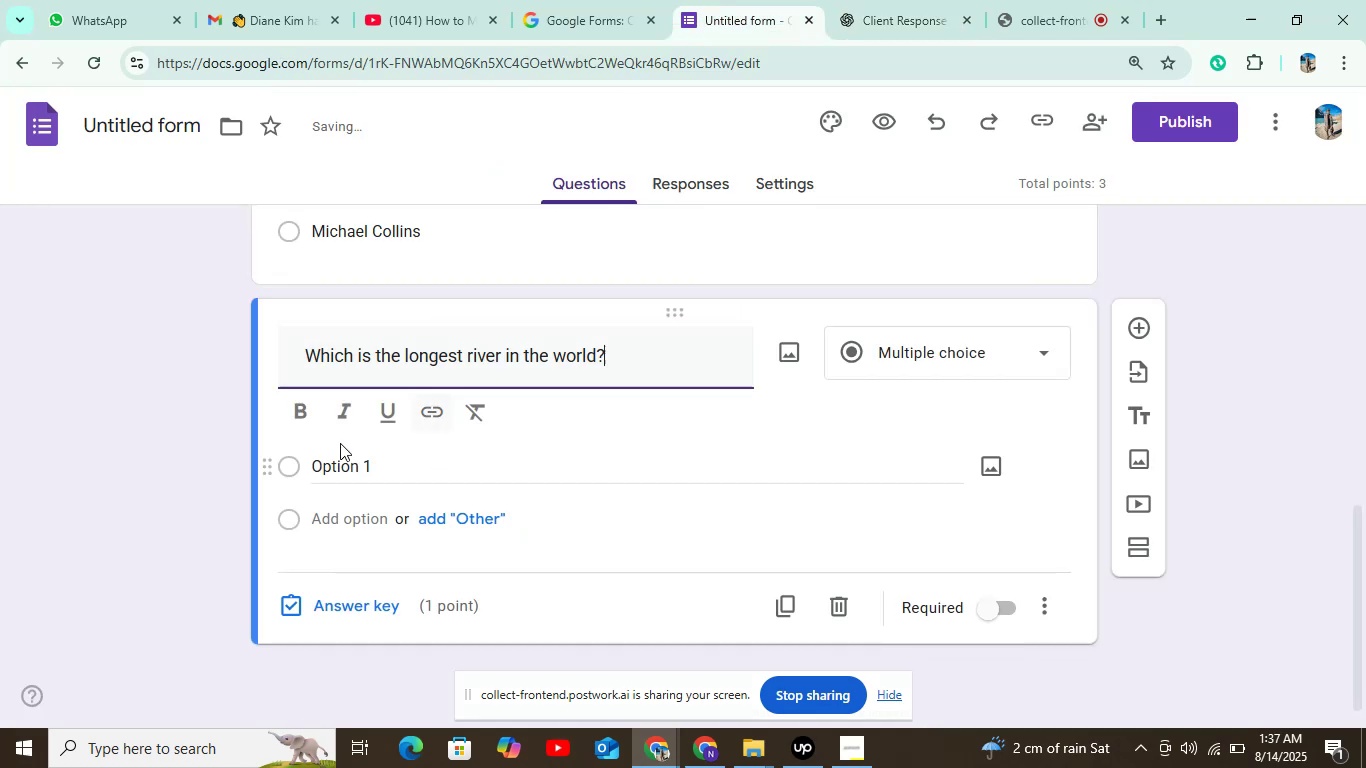 
left_click([307, 473])
 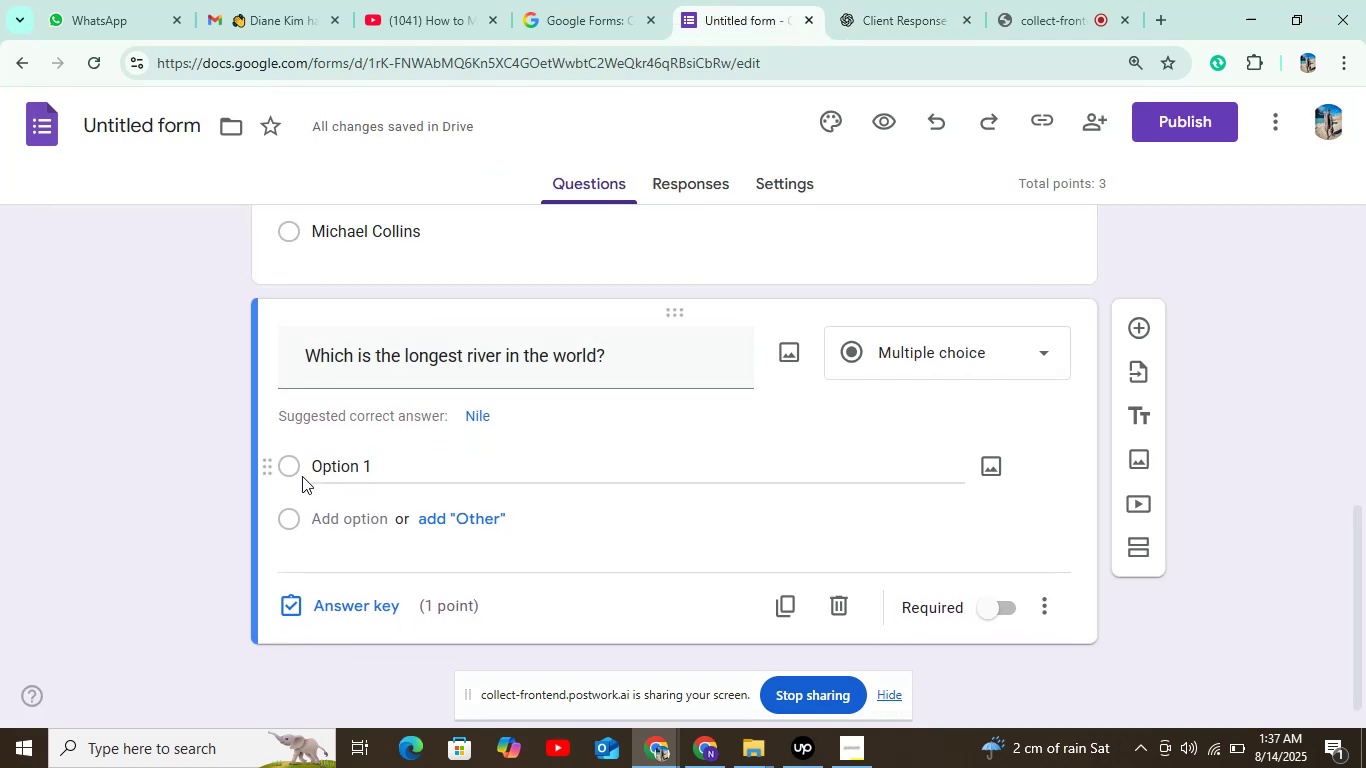 
wait(8.49)
 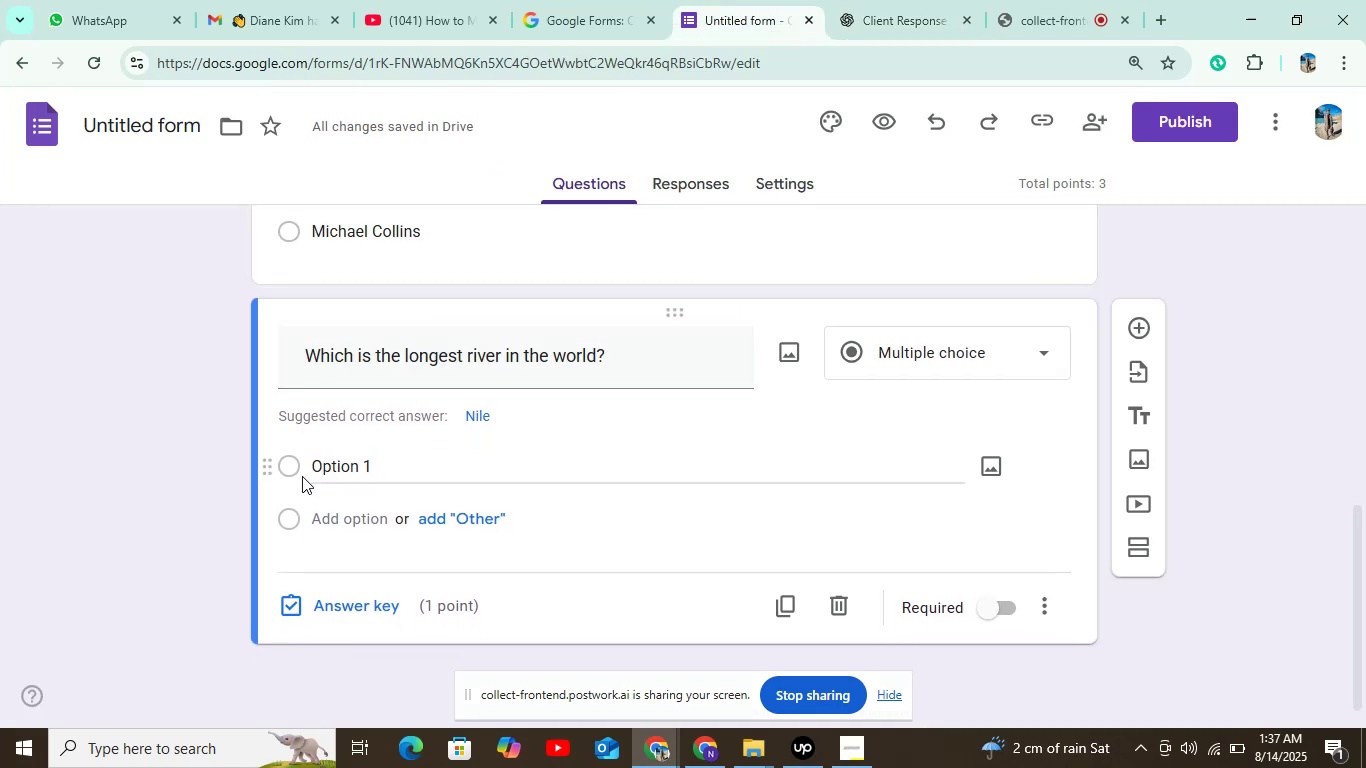 
left_click([364, 460])
 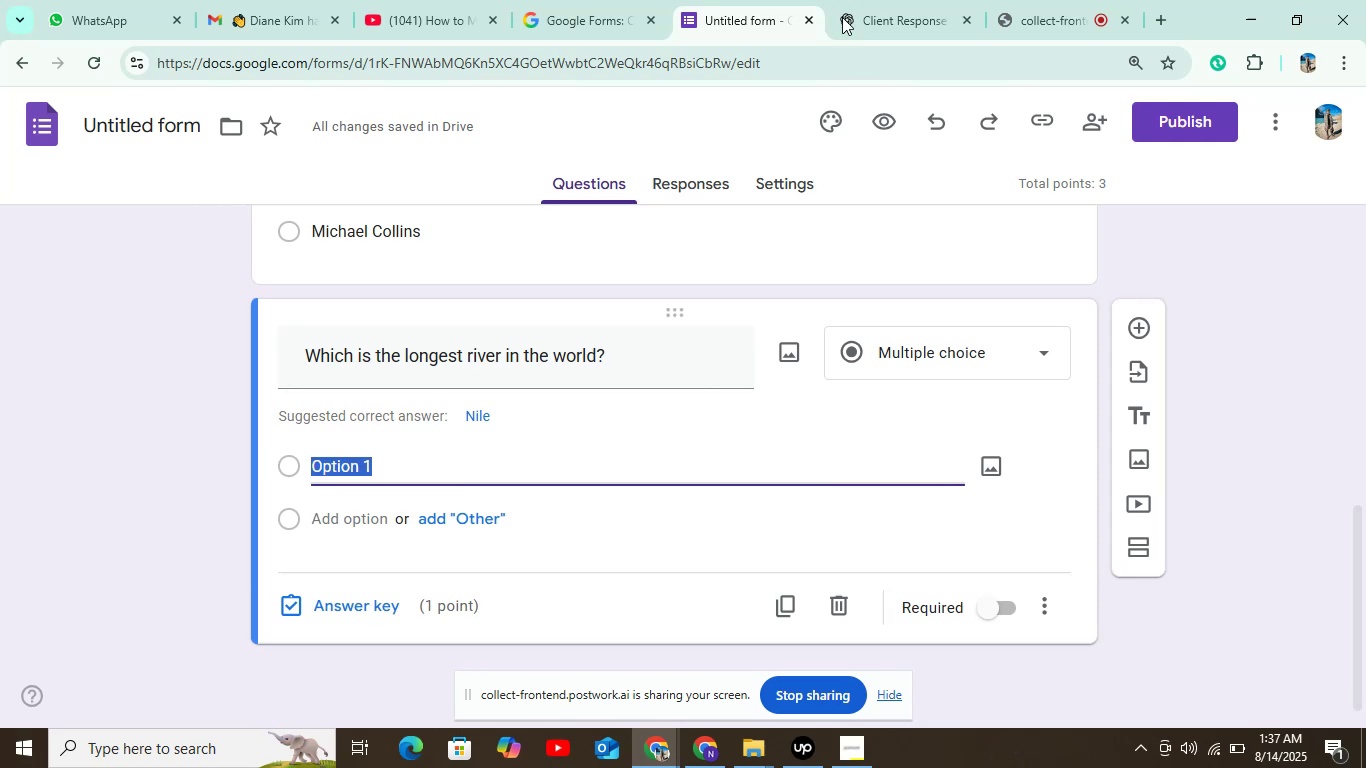 
left_click([866, 0])
 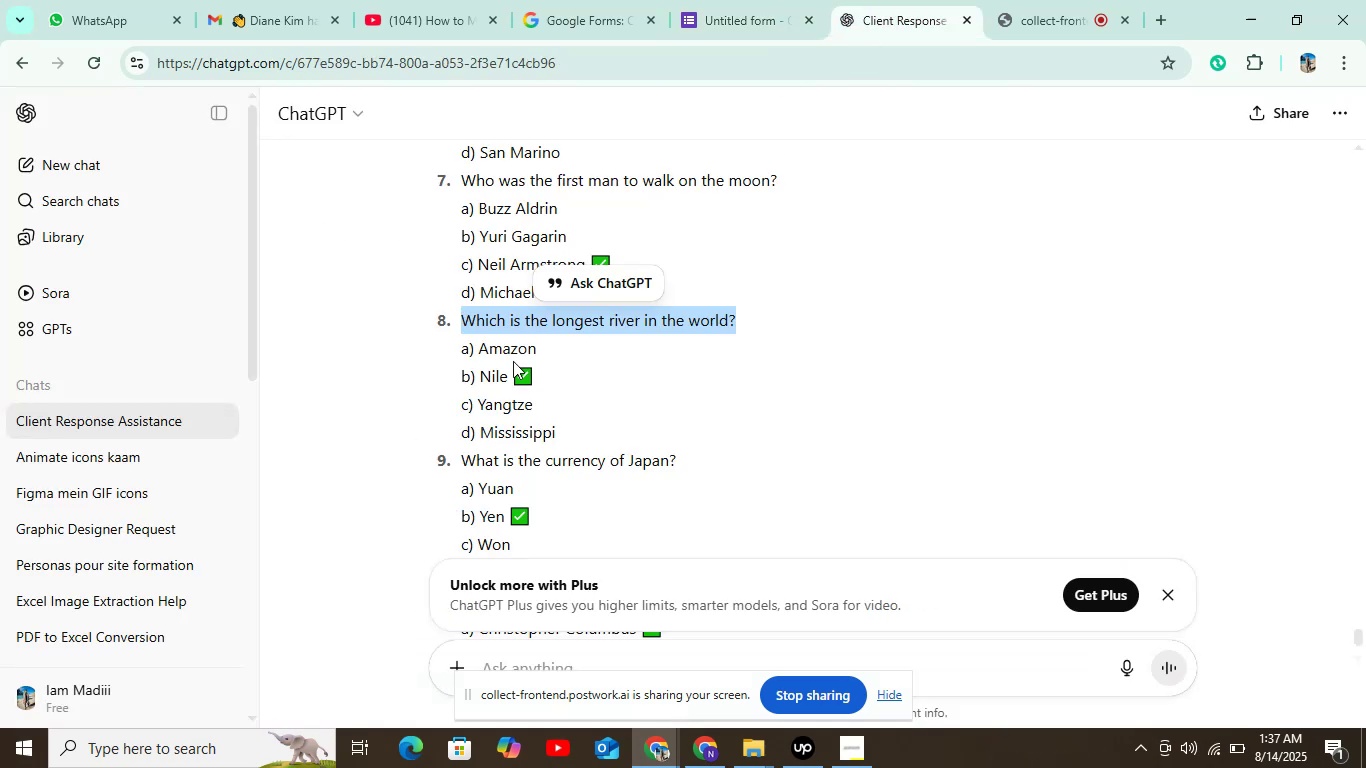 
left_click_drag(start_coordinate=[536, 349], to_coordinate=[479, 351])
 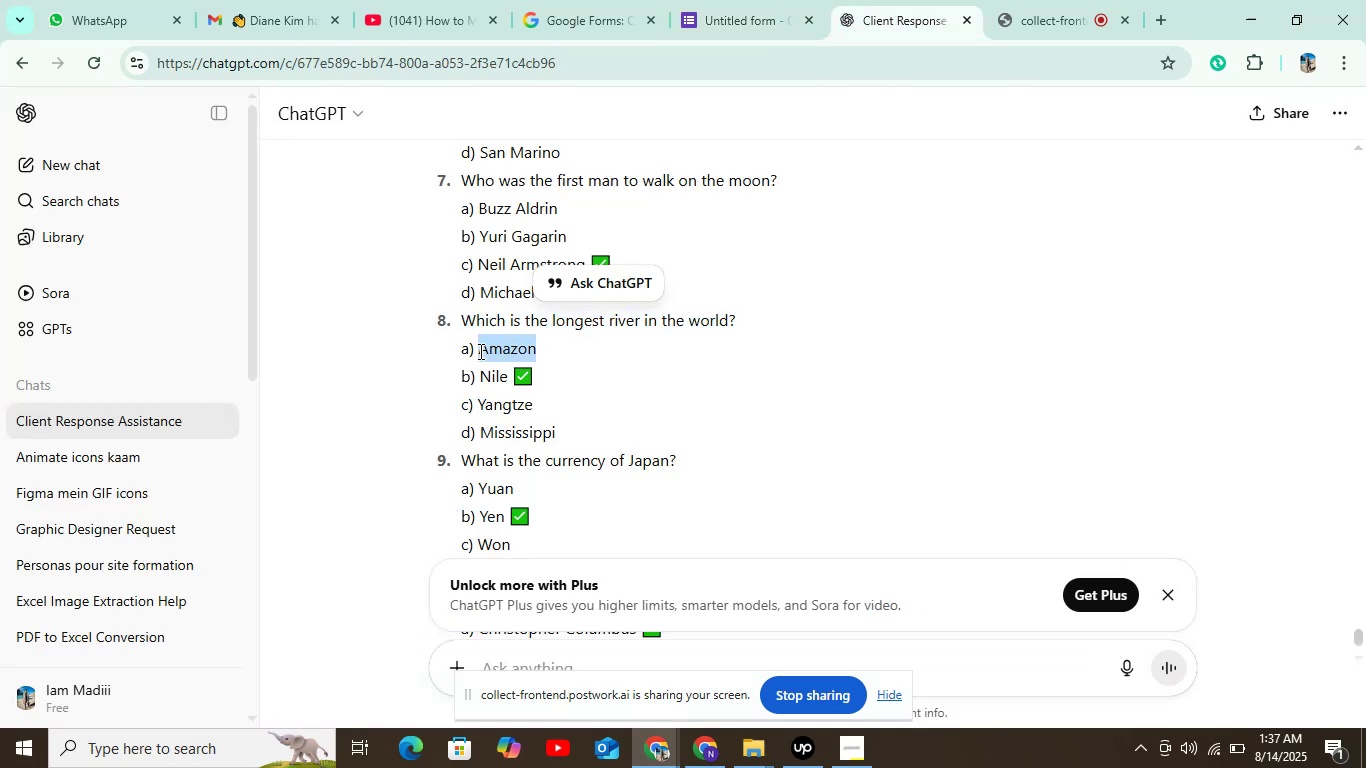 
hold_key(key=ControlLeft, duration=0.89)
 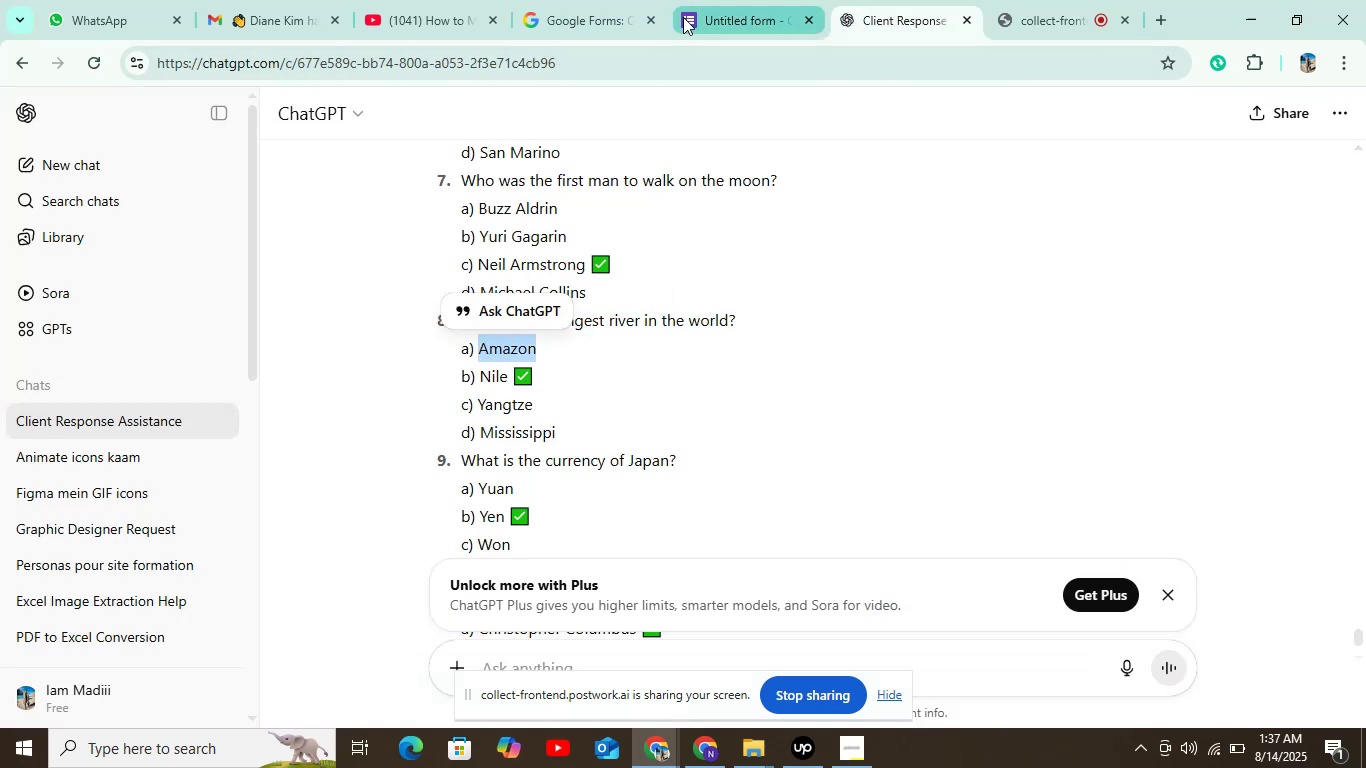 
hold_key(key=C, duration=0.31)
 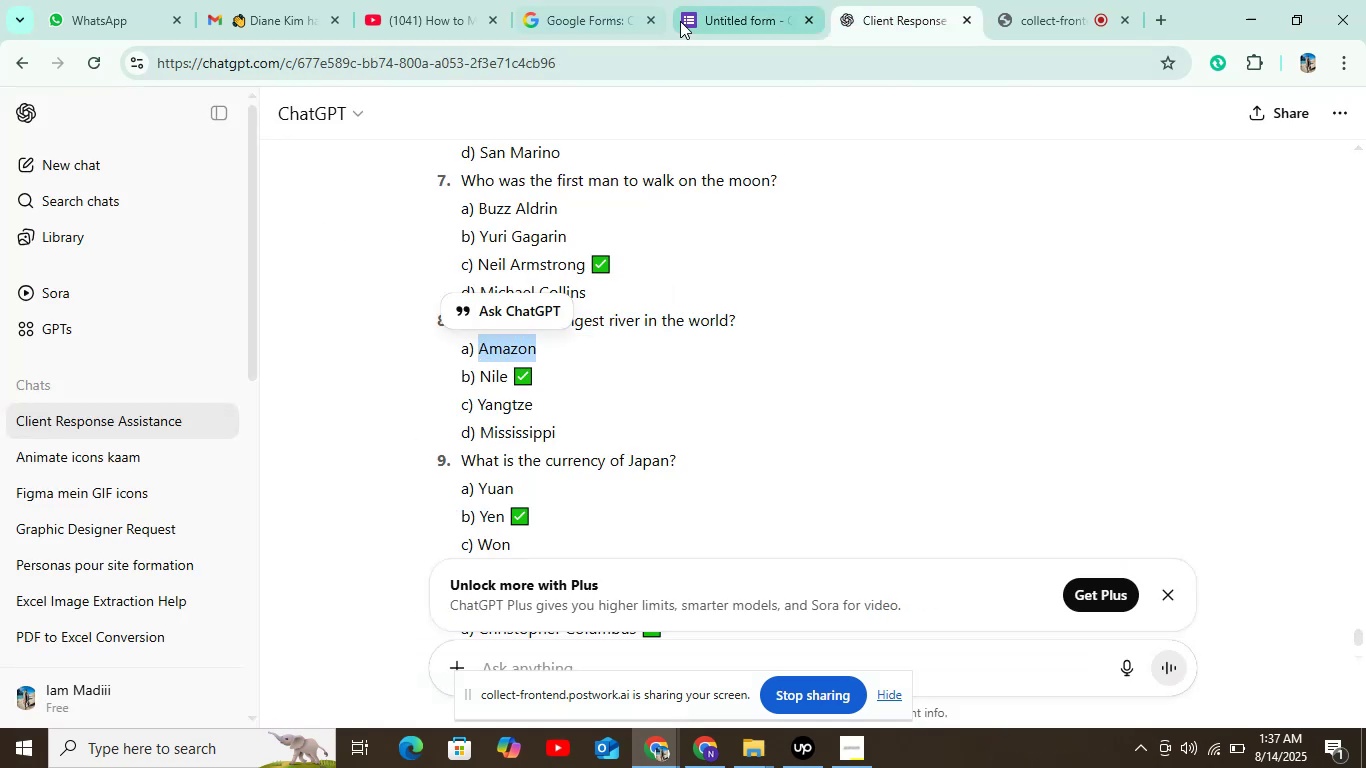 
left_click([683, 17])
 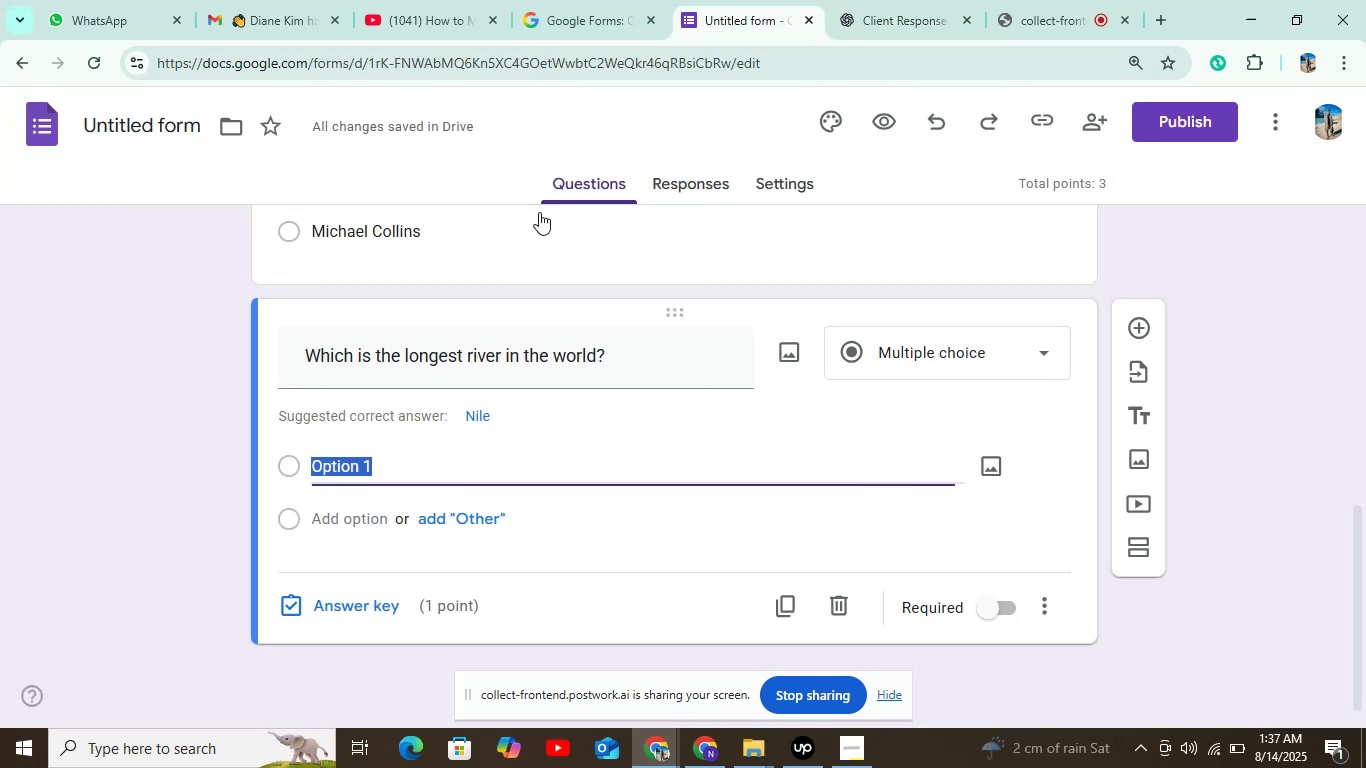 
key(Control+V)
 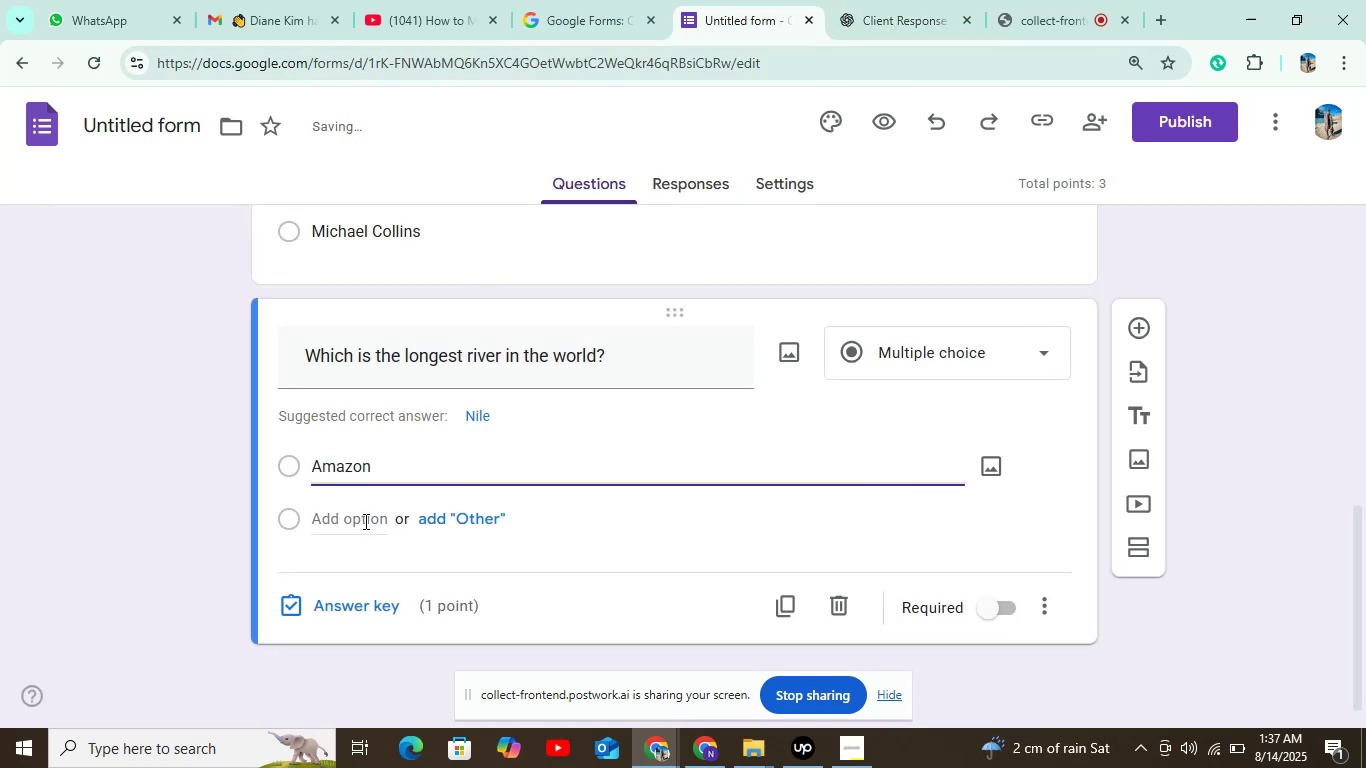 
left_click([364, 521])
 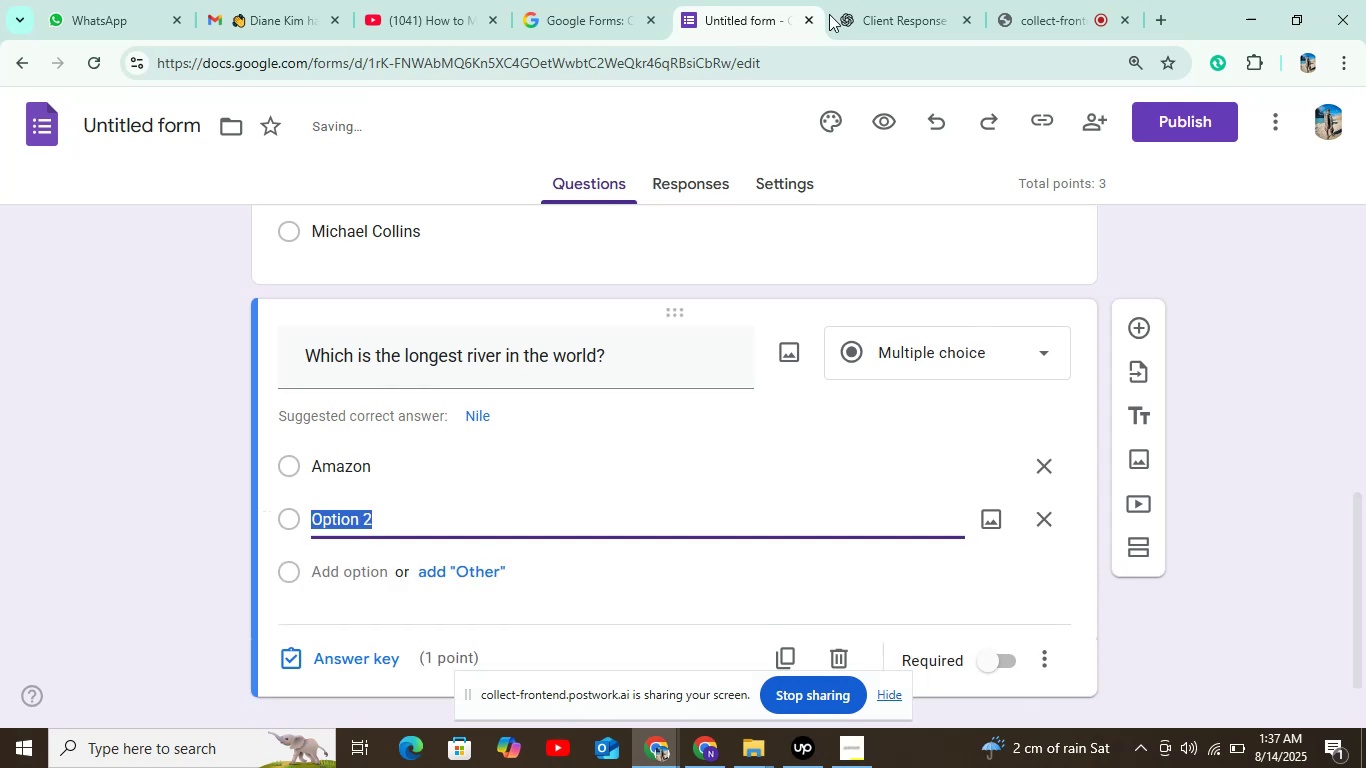 
left_click([856, 10])
 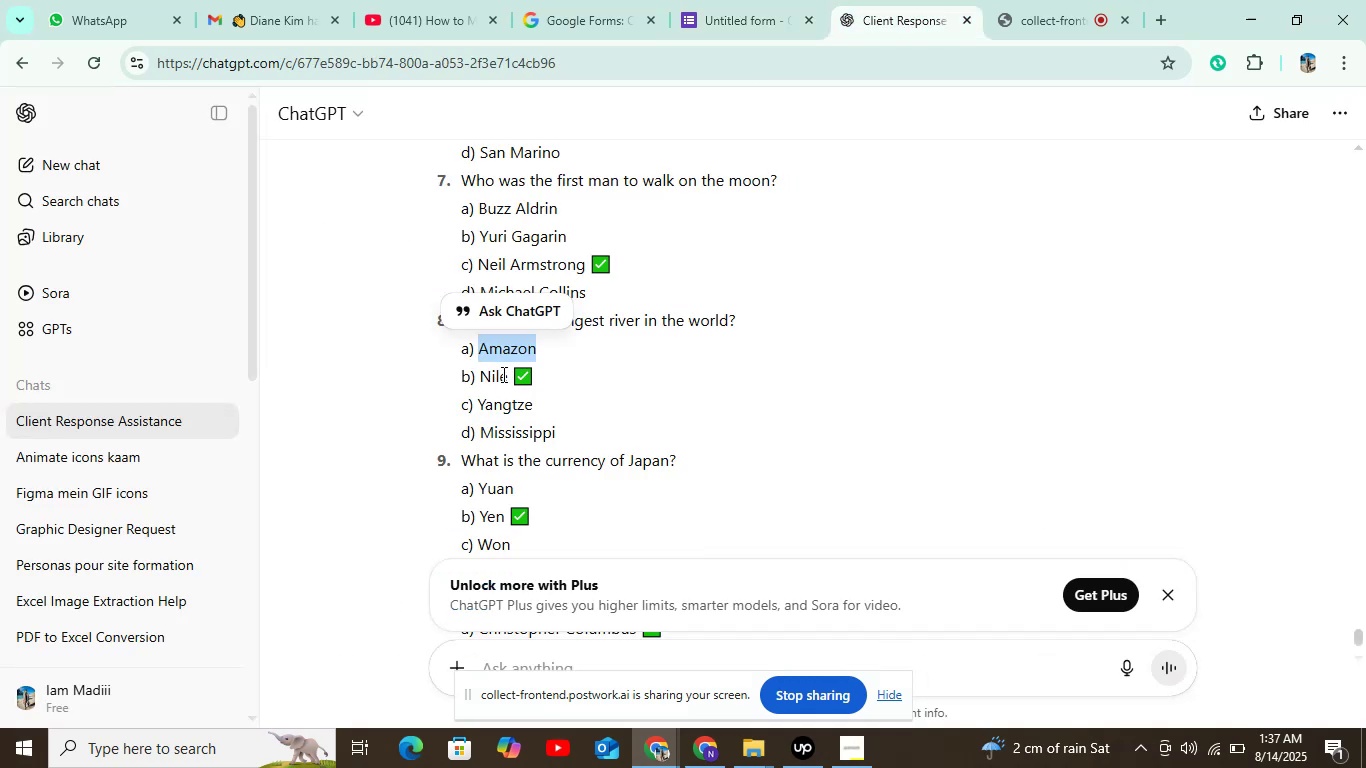 
left_click_drag(start_coordinate=[506, 379], to_coordinate=[481, 382])
 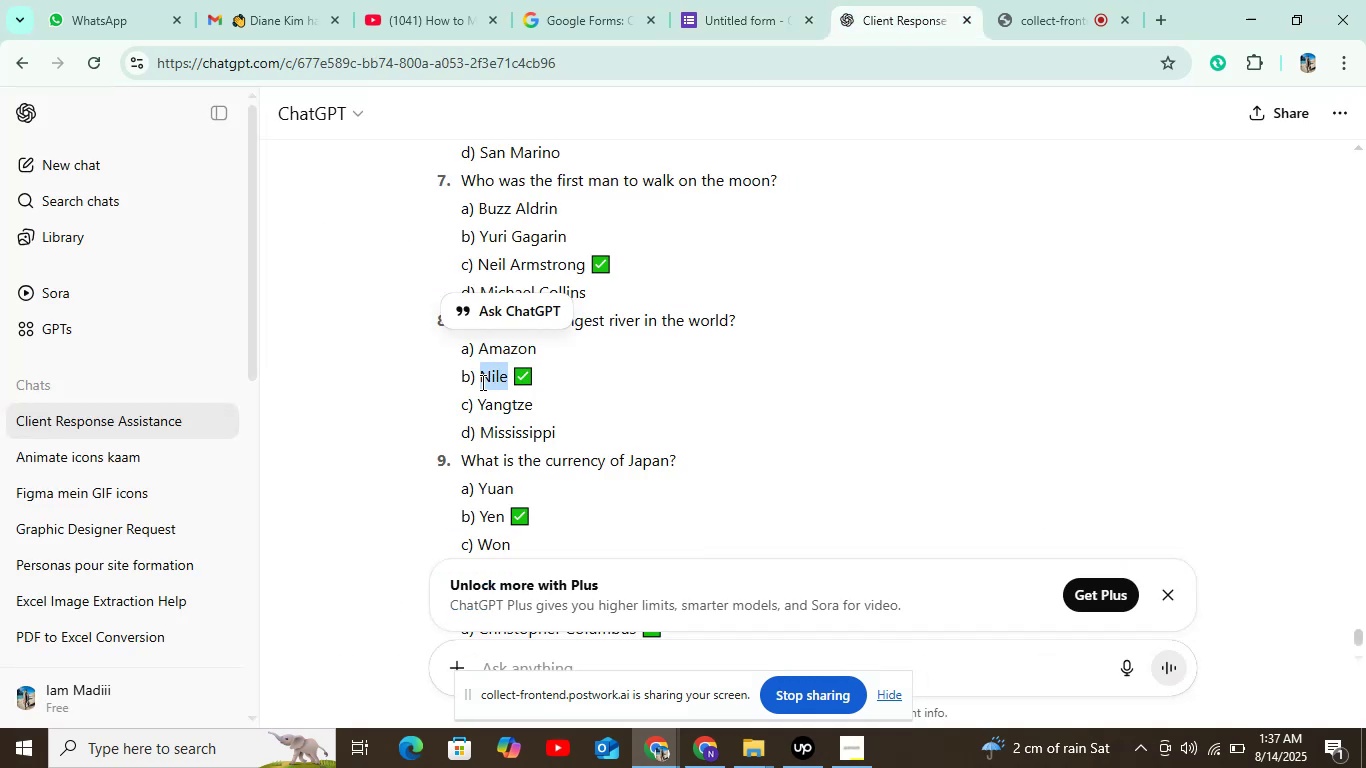 
key(Control+C)
 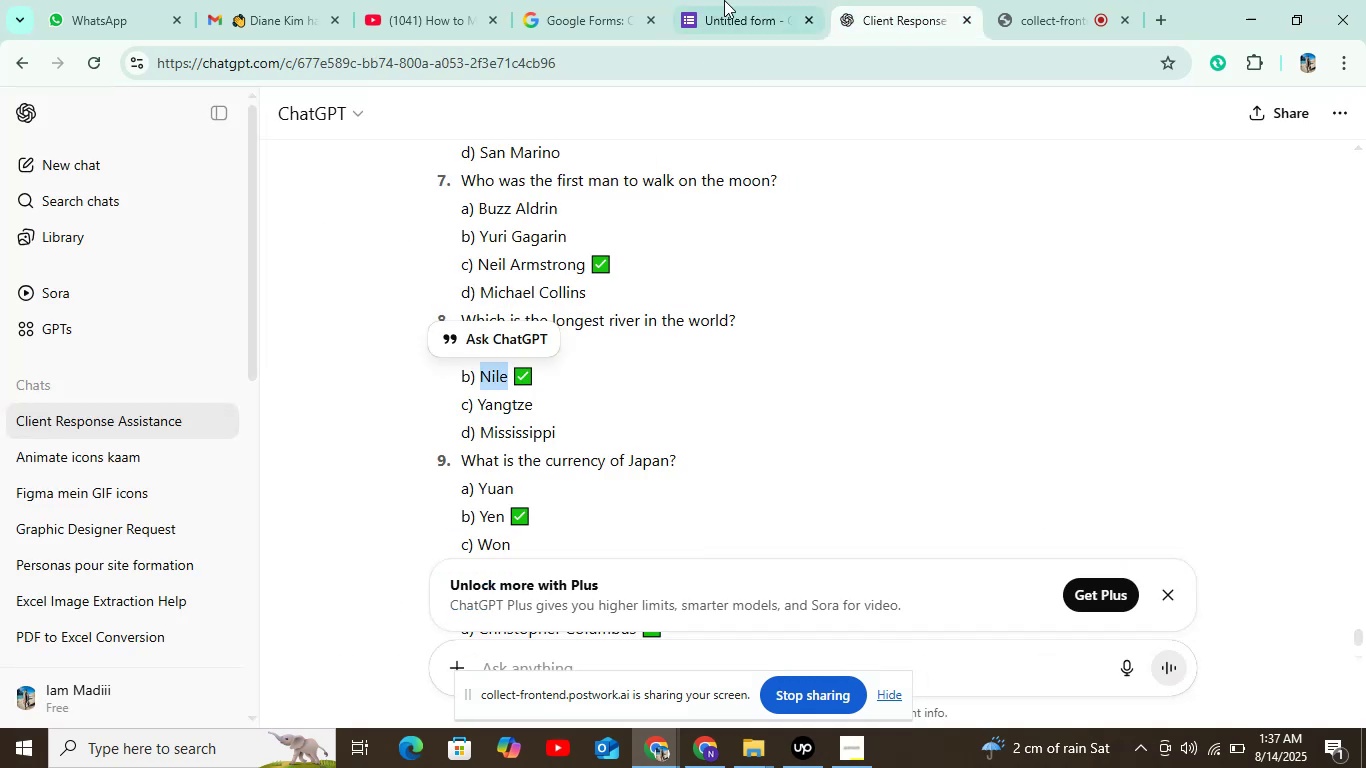 
left_click([739, 0])
 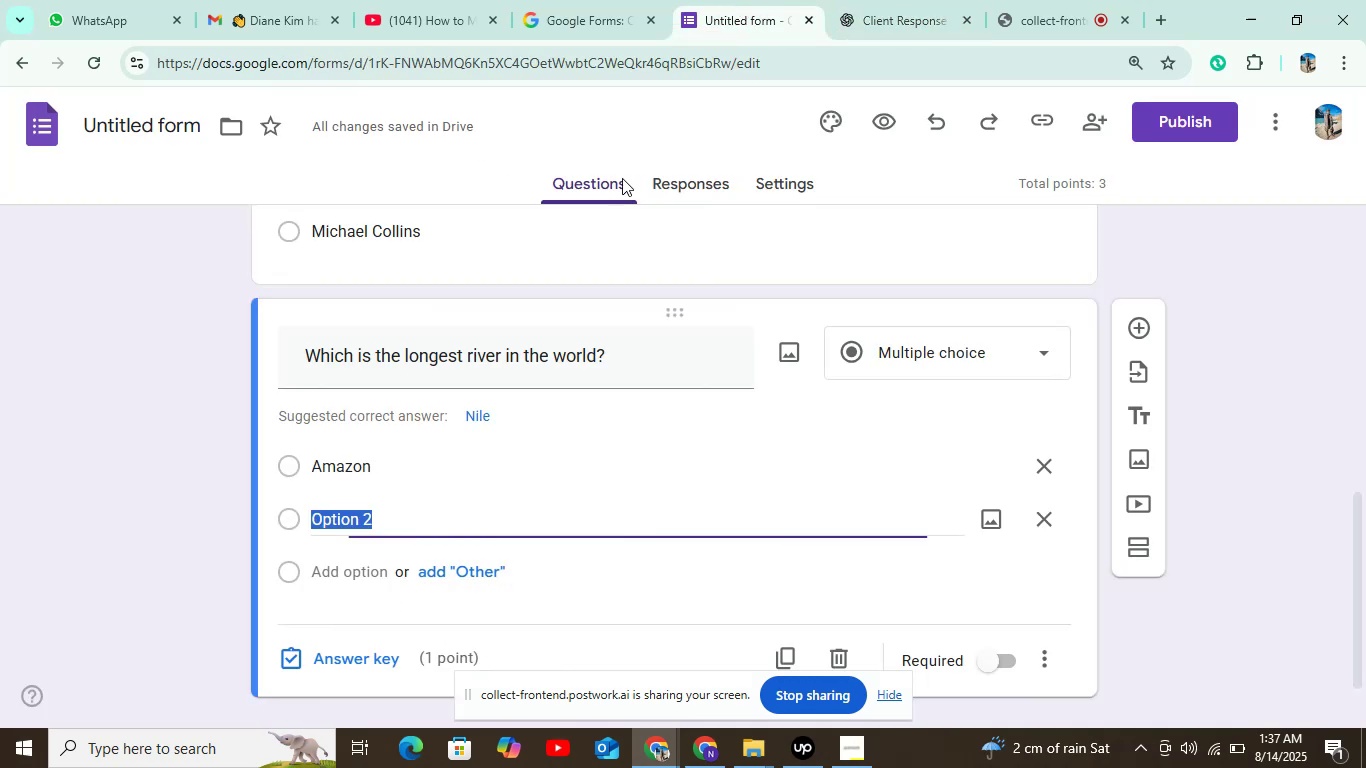 
key(Control+V)
 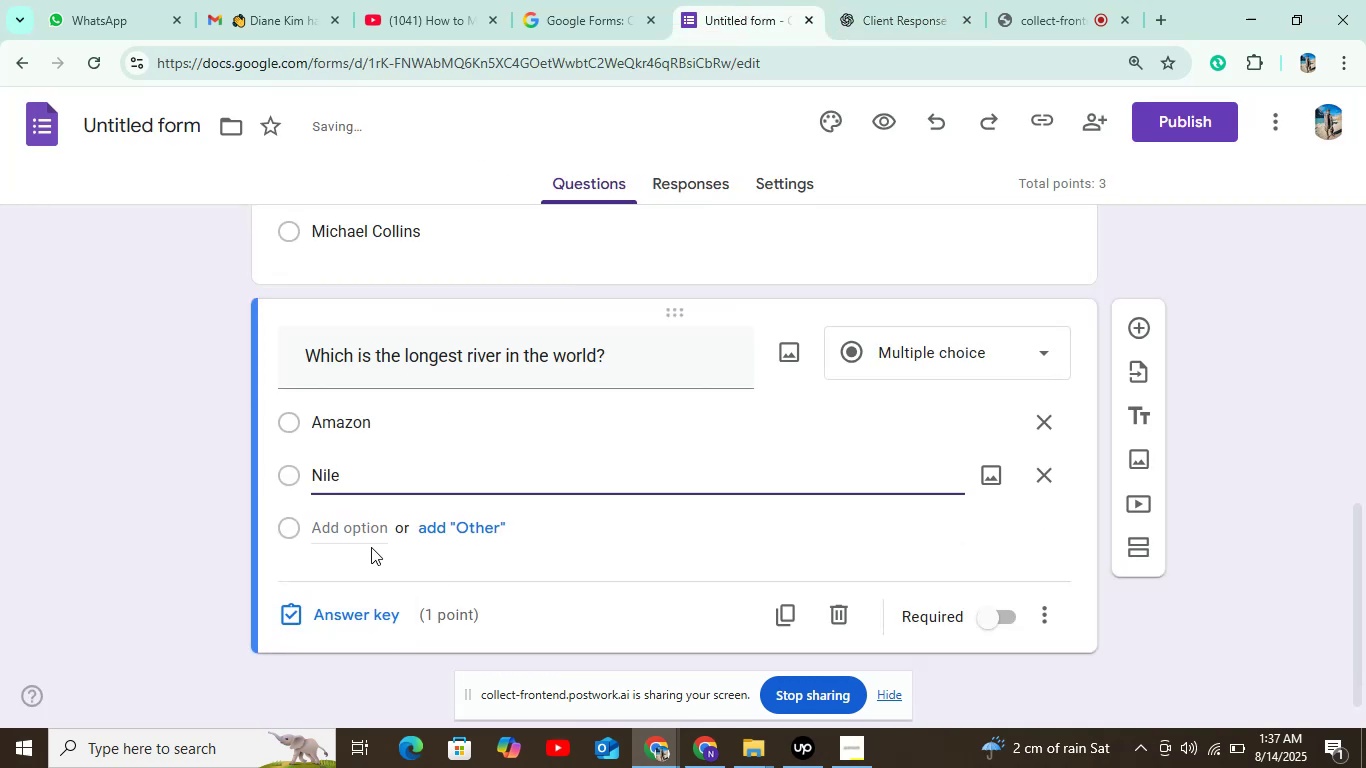 
left_click([371, 526])
 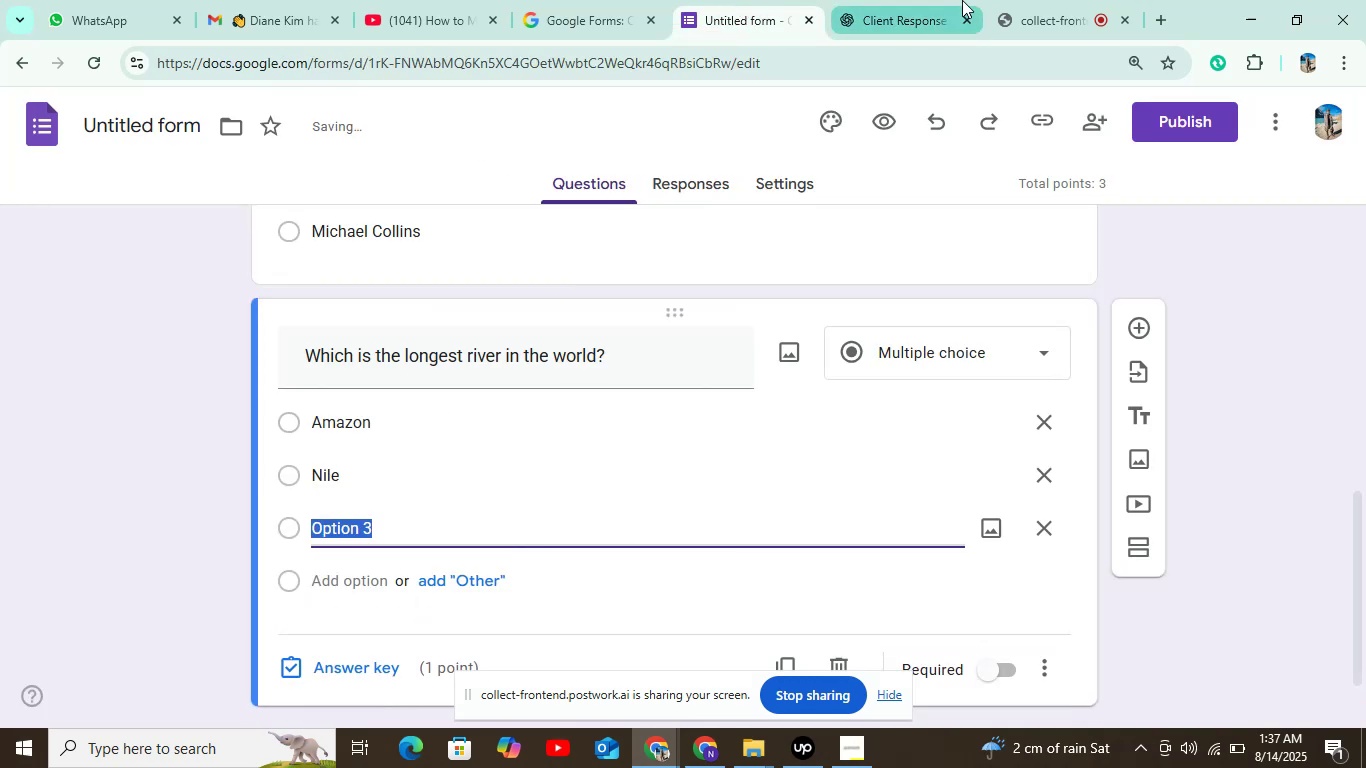 
left_click([902, 17])
 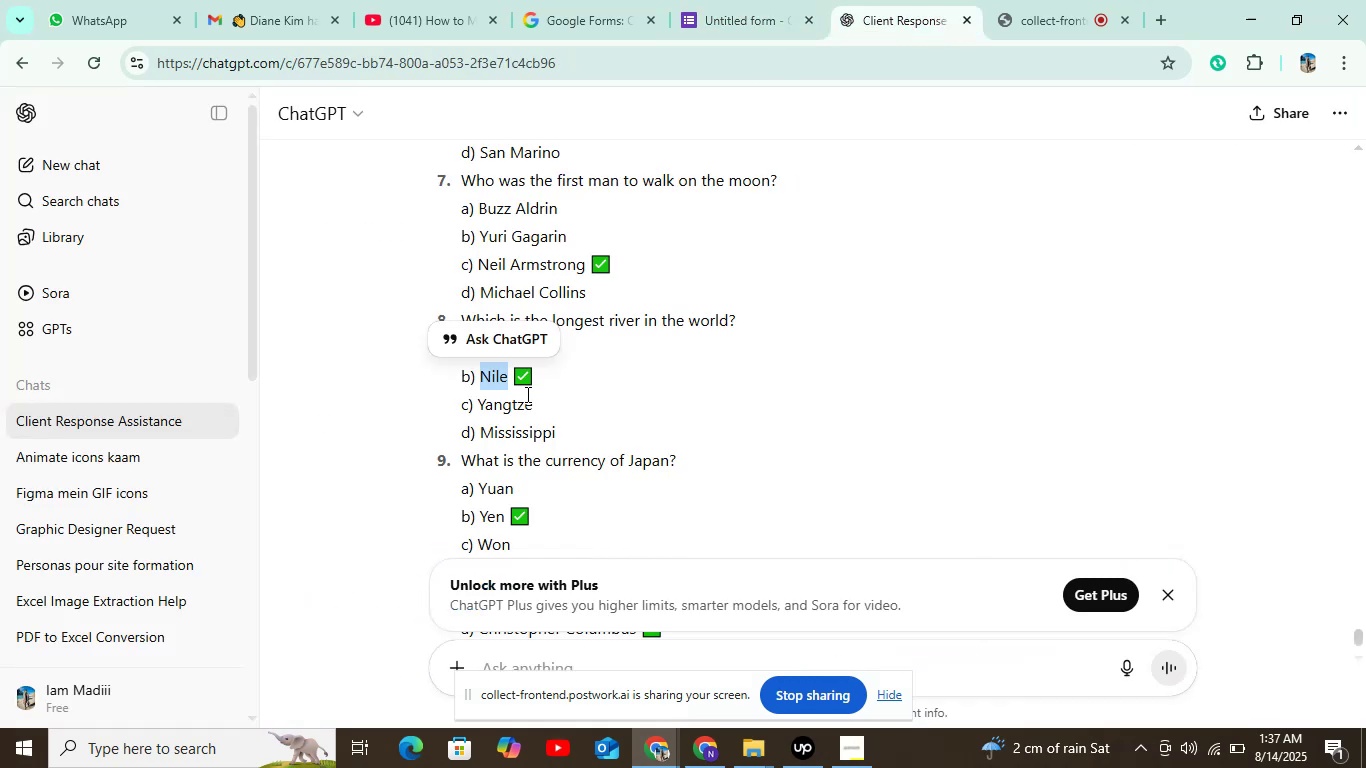 
left_click_drag(start_coordinate=[533, 406], to_coordinate=[474, 413])
 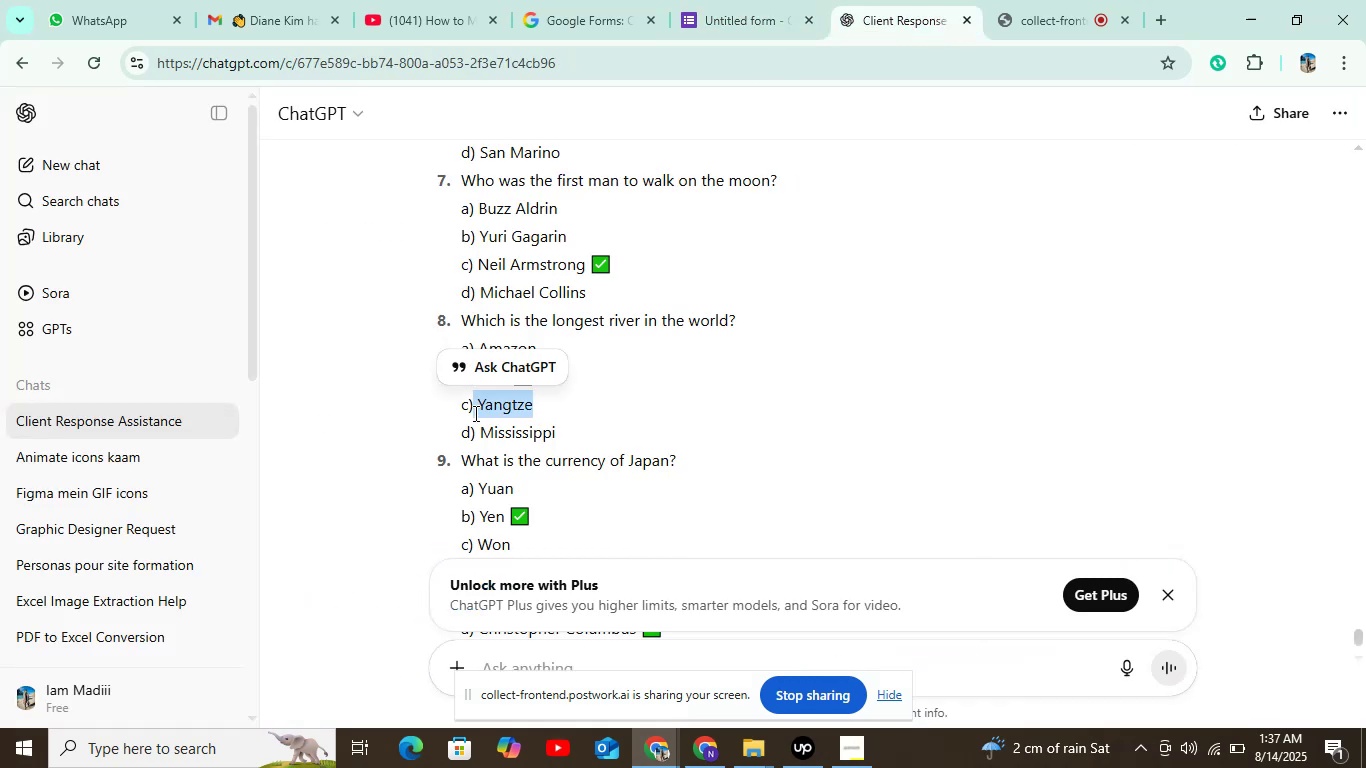 
key(Control+C)
 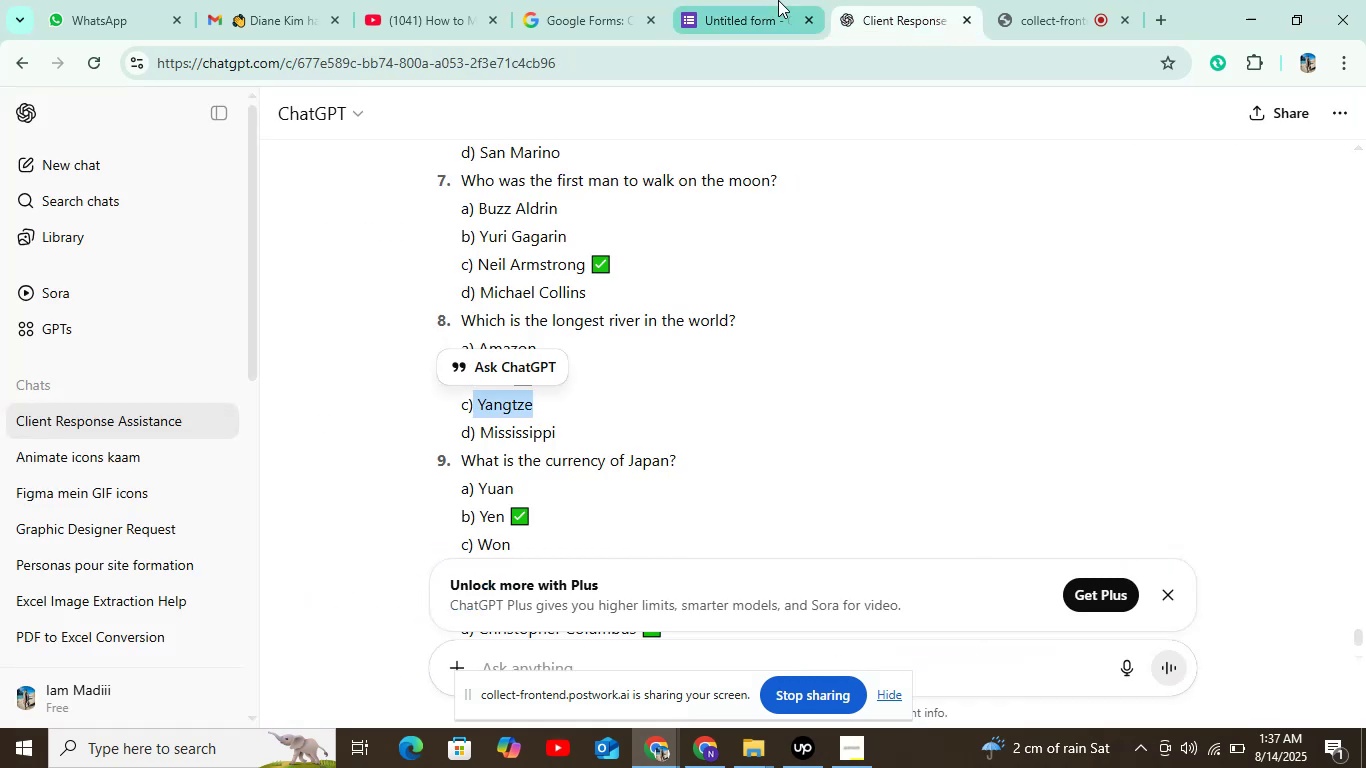 
left_click([774, 3])
 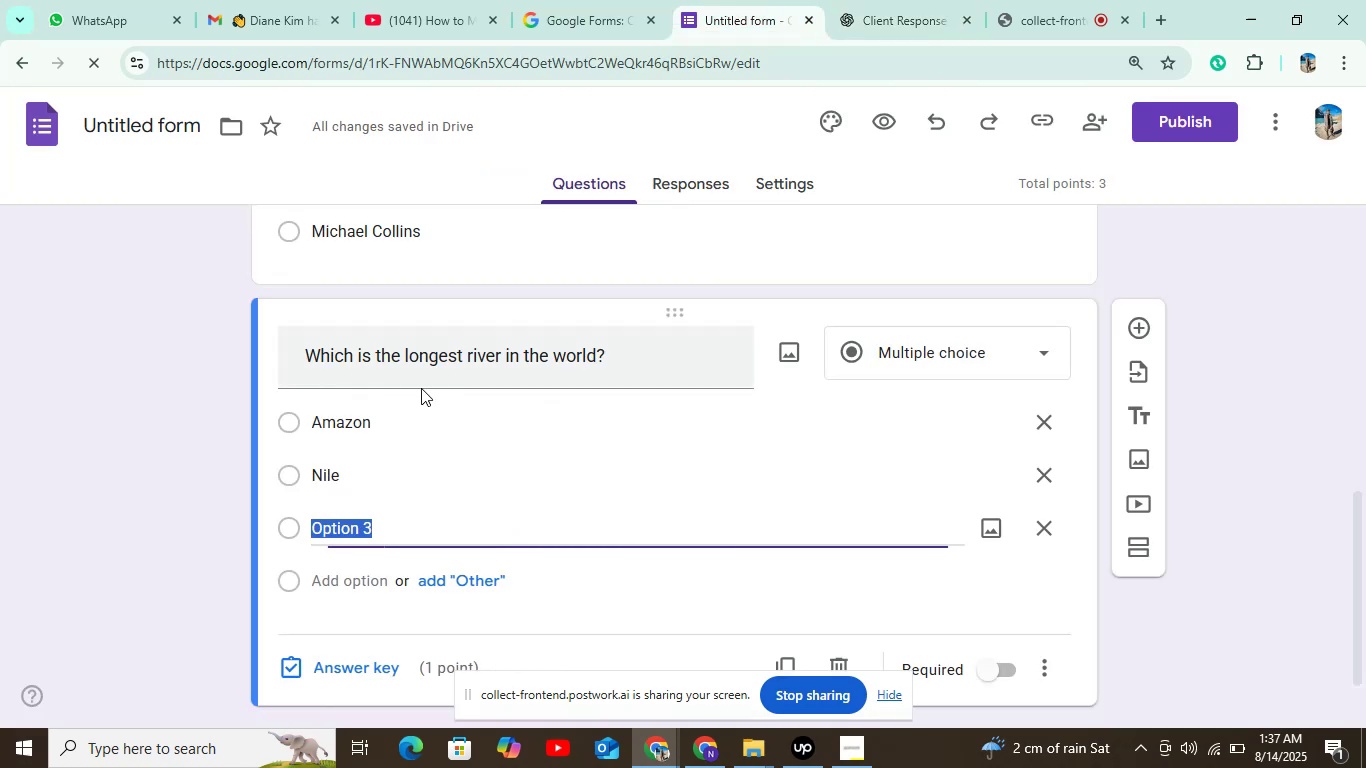 
key(Control+V)
 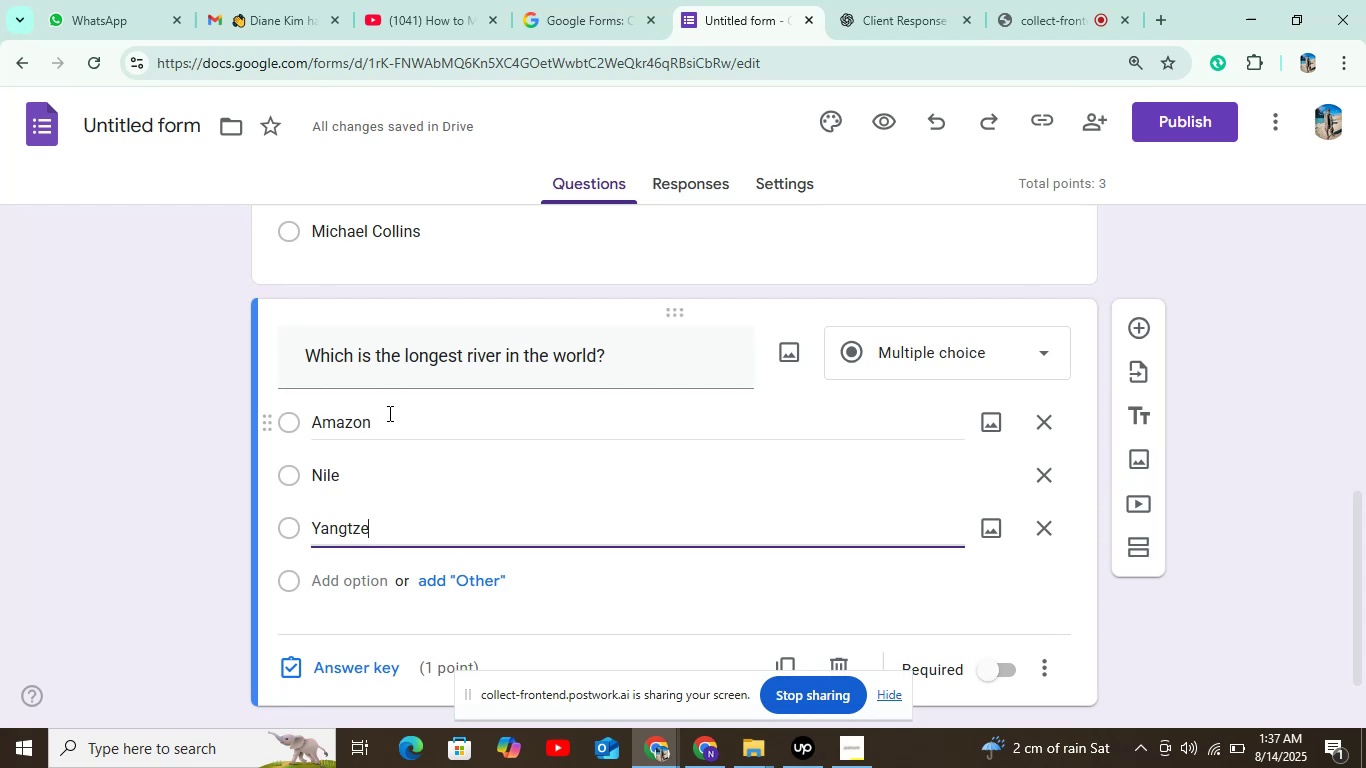 
wait(19.24)
 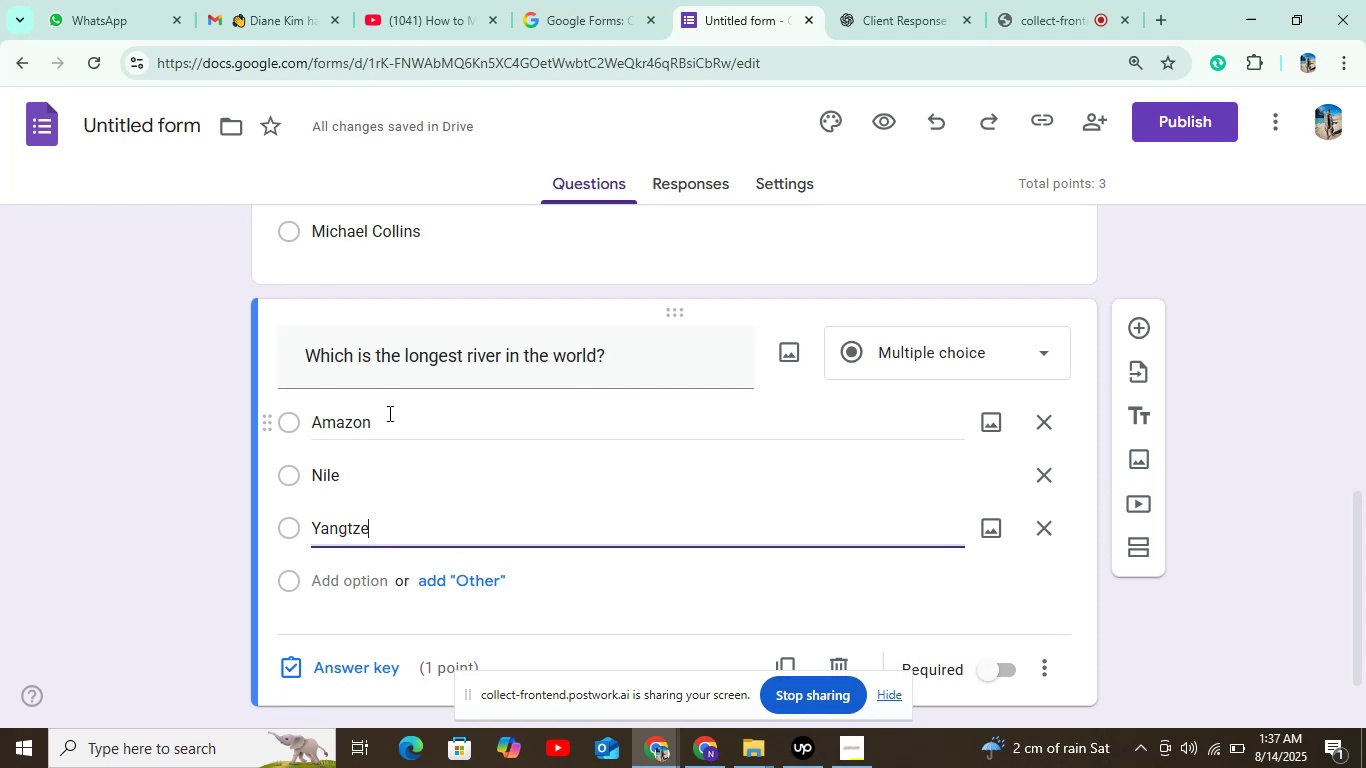 
left_click([356, 564])
 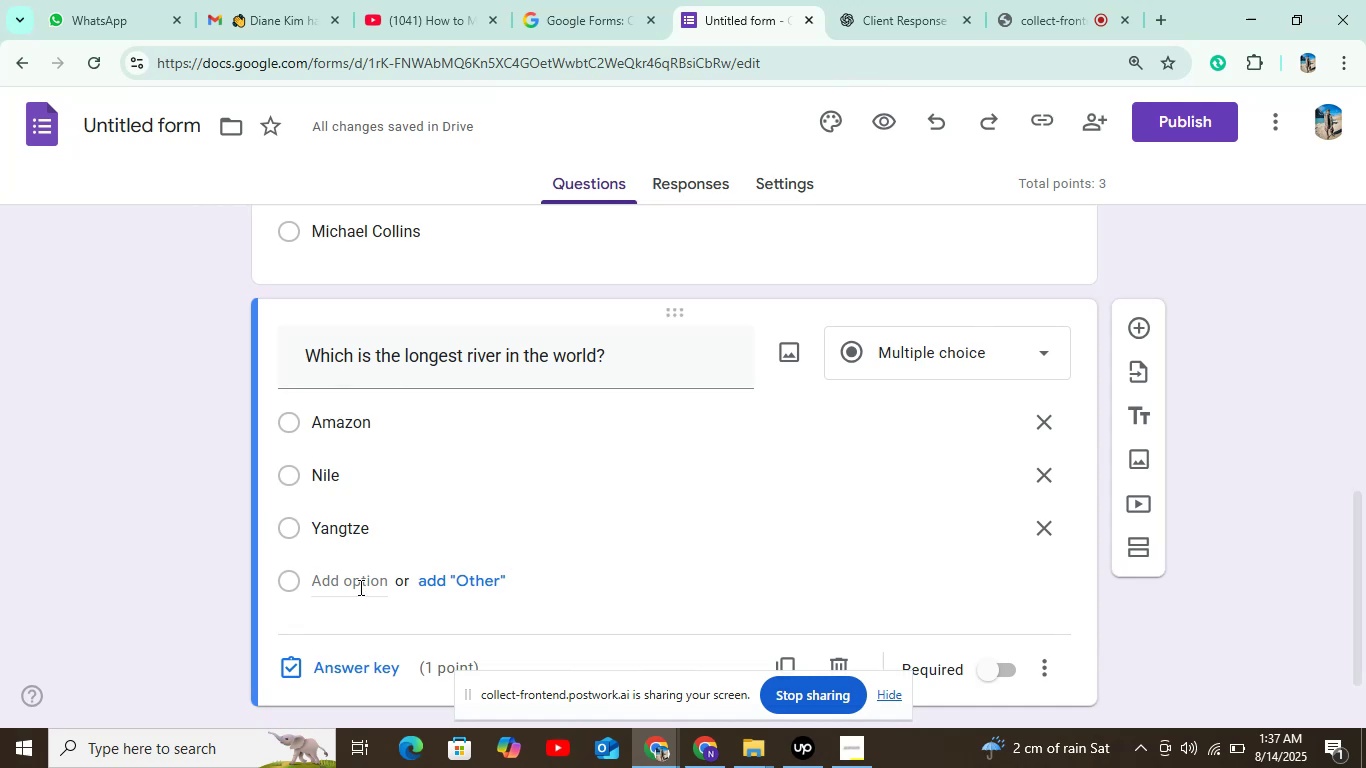 
left_click([359, 587])
 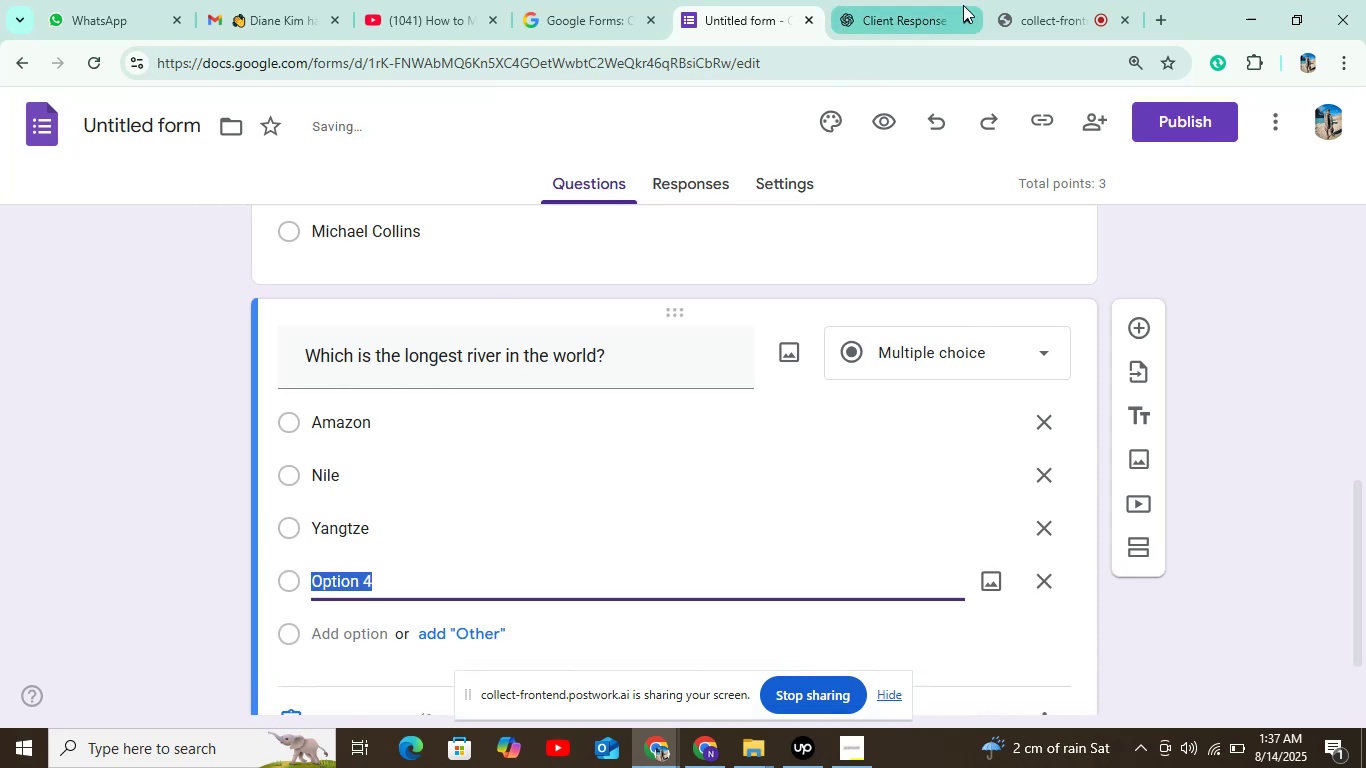 
left_click([915, 12])
 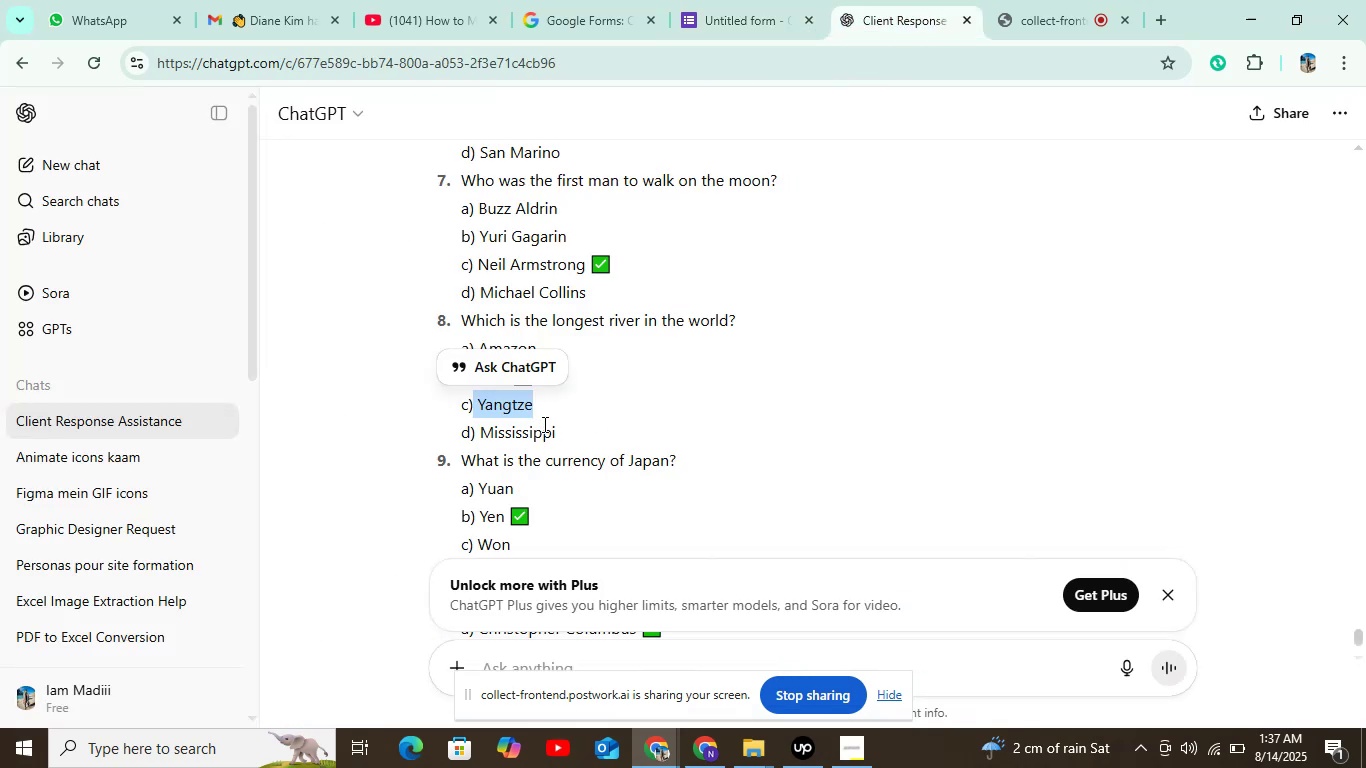 
left_click_drag(start_coordinate=[552, 428], to_coordinate=[485, 433])
 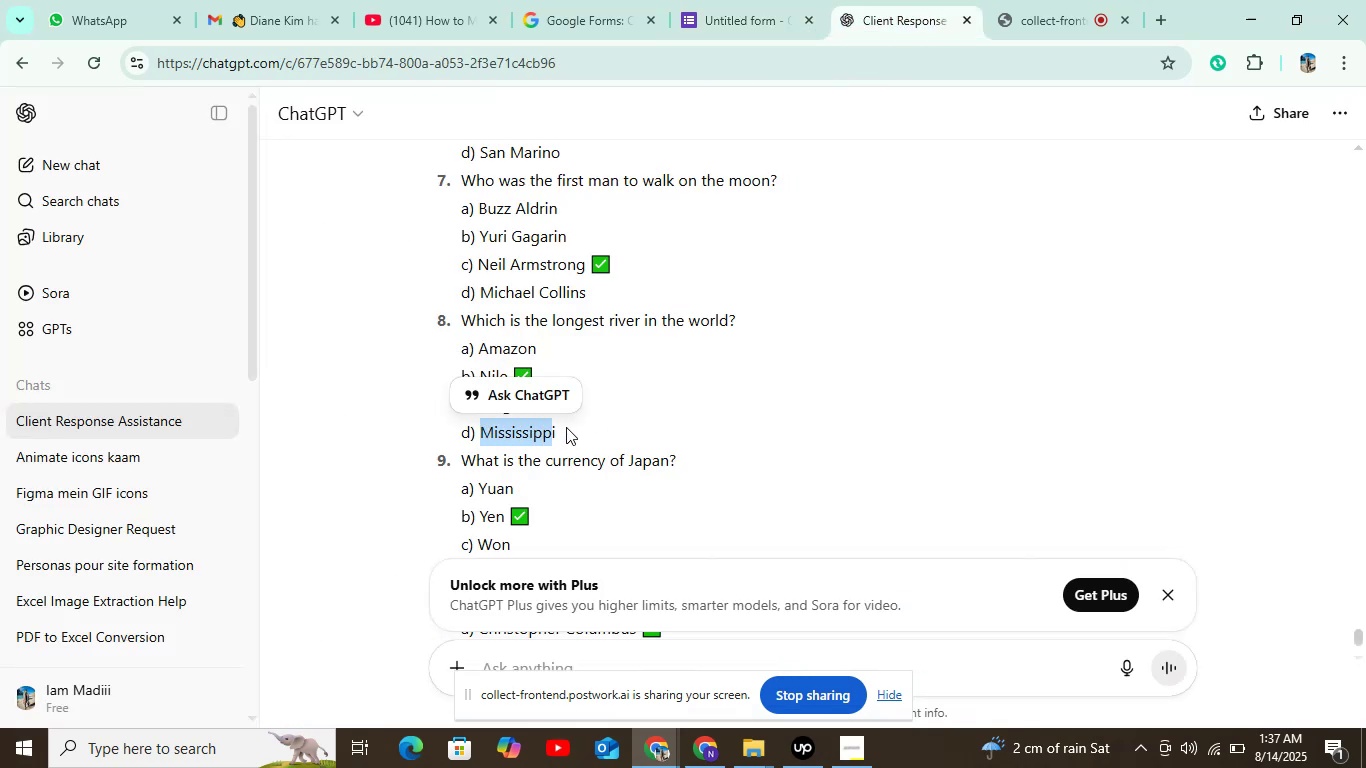 
left_click_drag(start_coordinate=[555, 428], to_coordinate=[484, 436])
 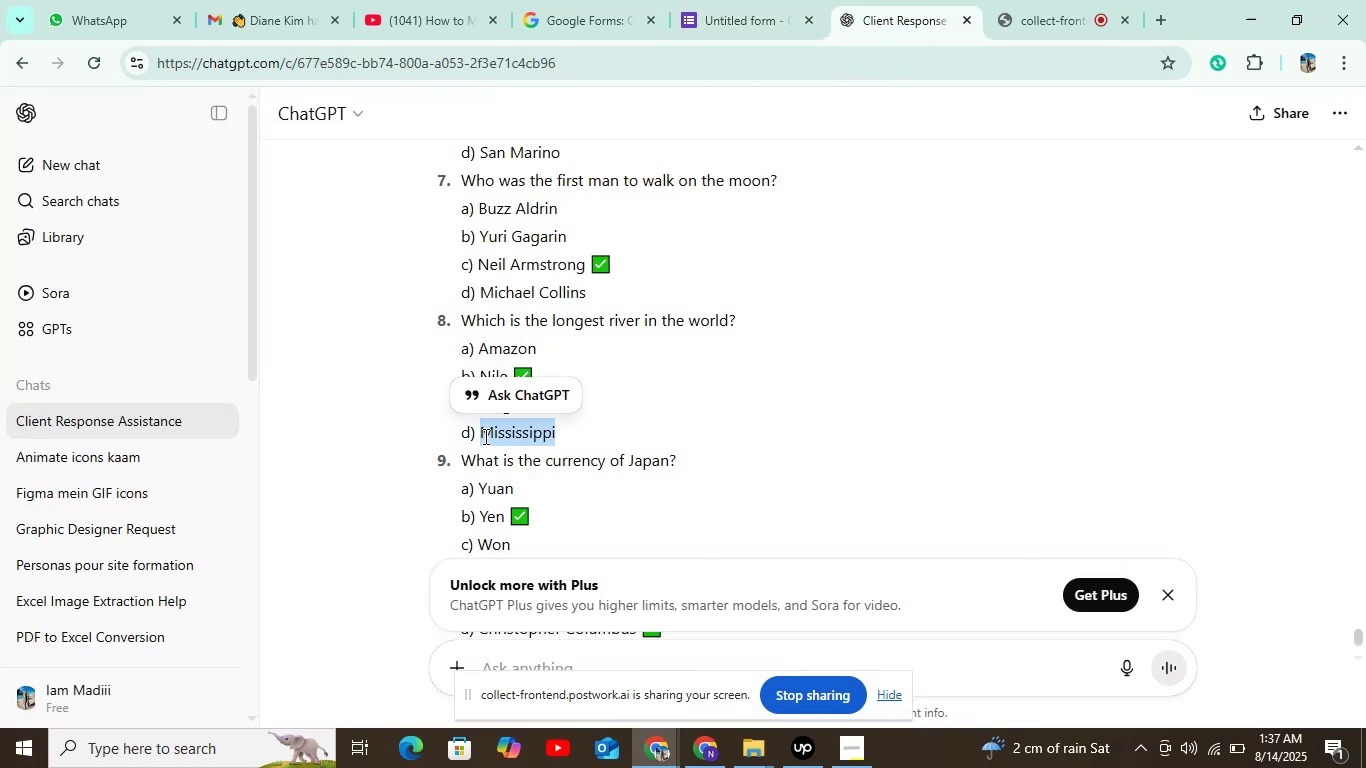 
key(Control+C)
 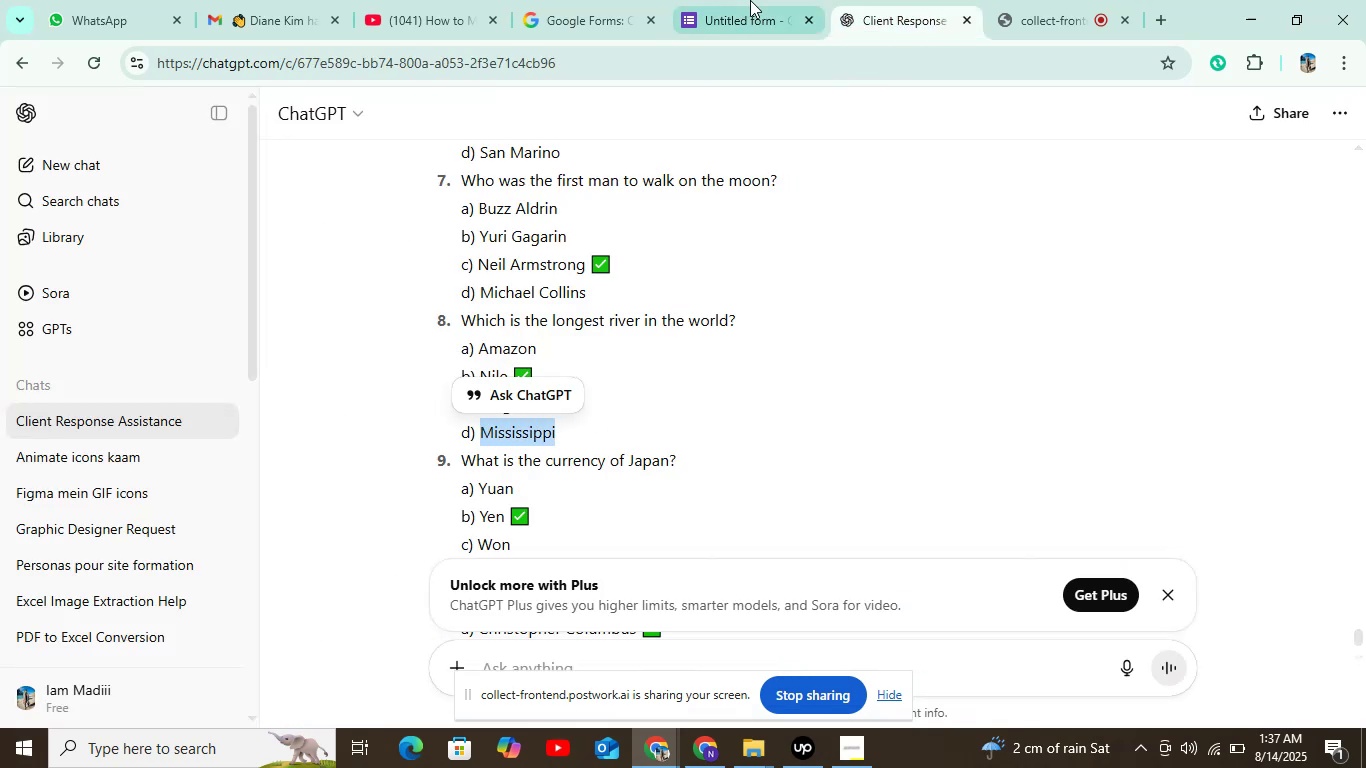 
left_click([755, 0])
 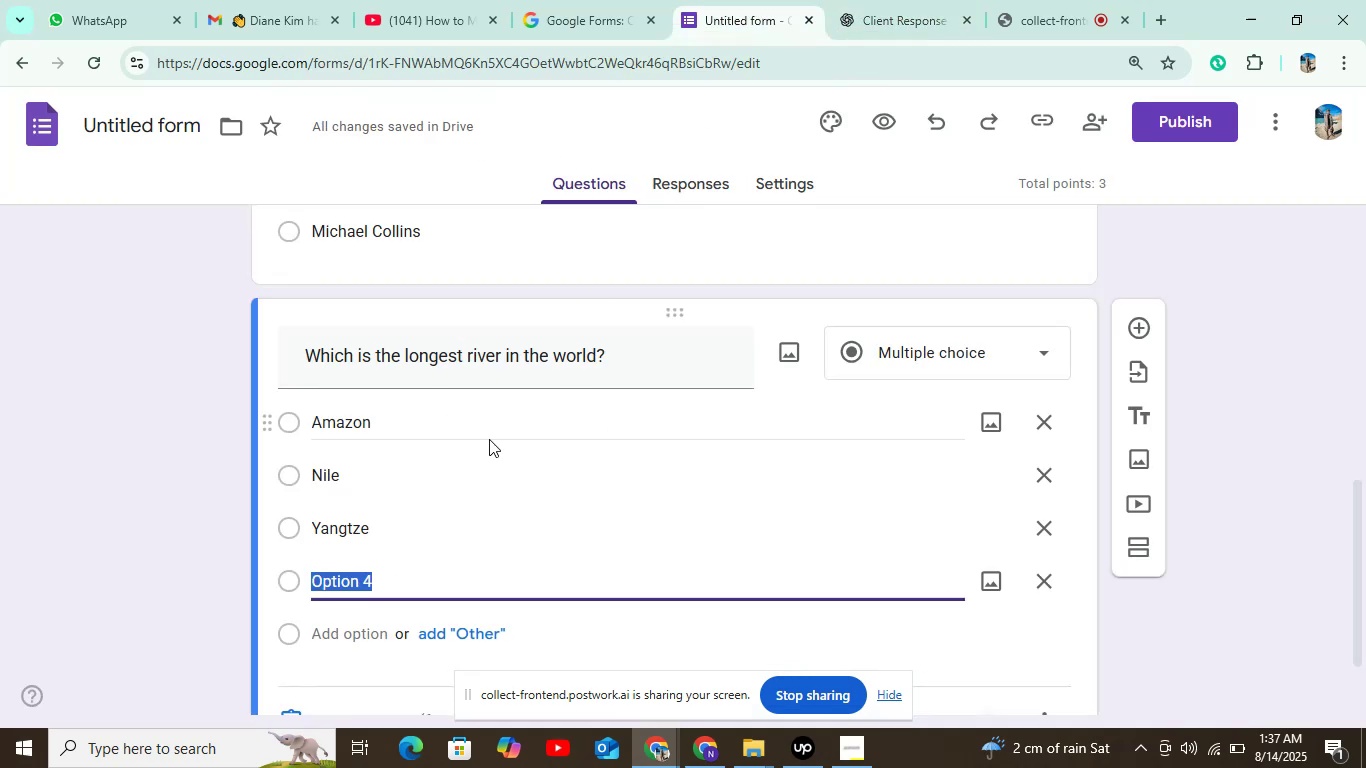 
key(Control+V)
 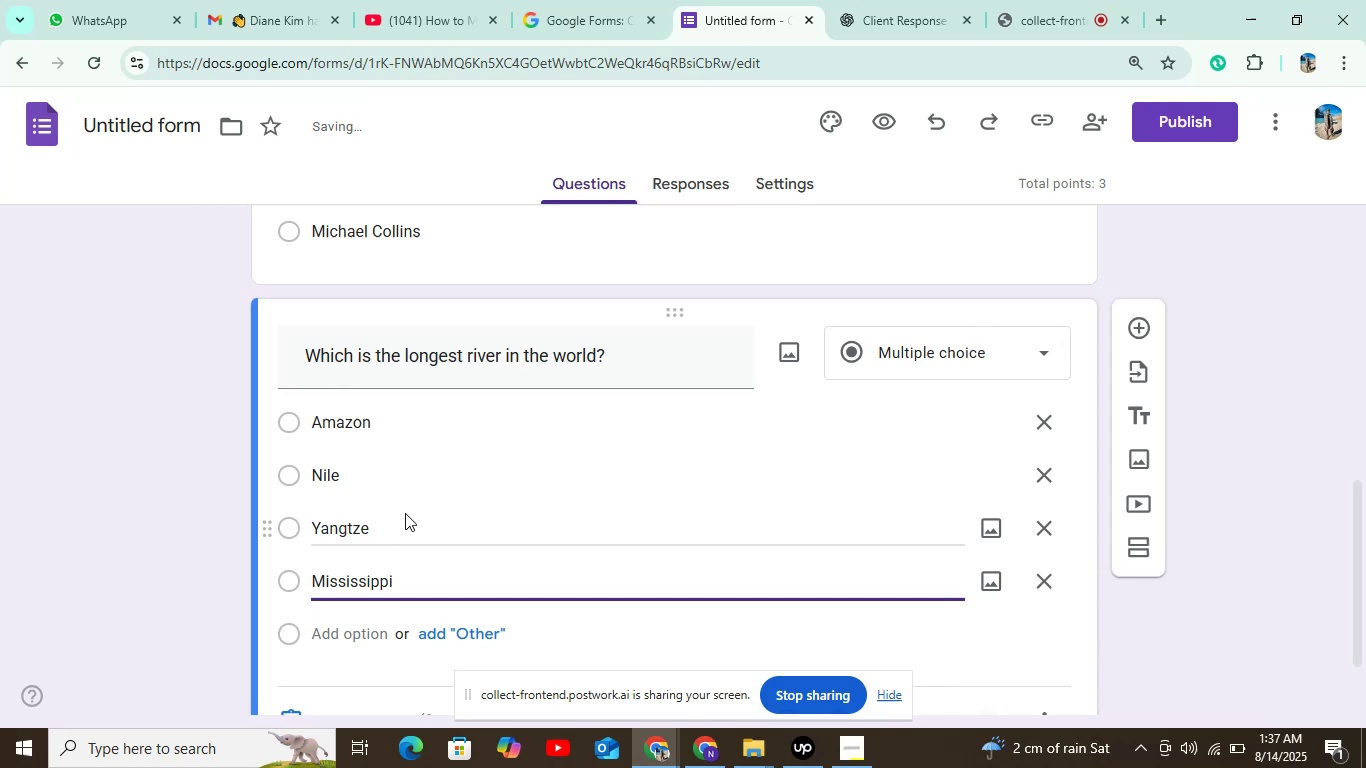 
scroll: coordinate [370, 514], scroll_direction: down, amount: 3.0
 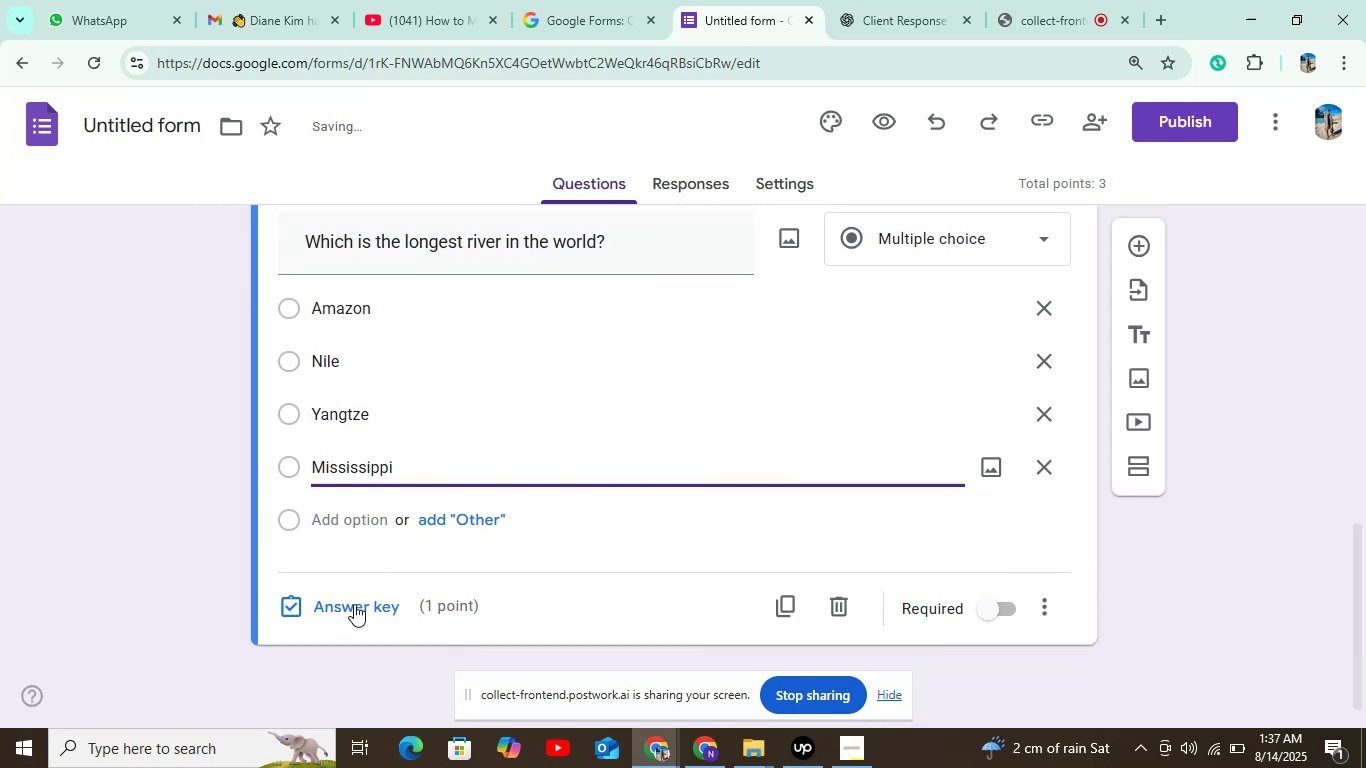 
left_click([354, 604])
 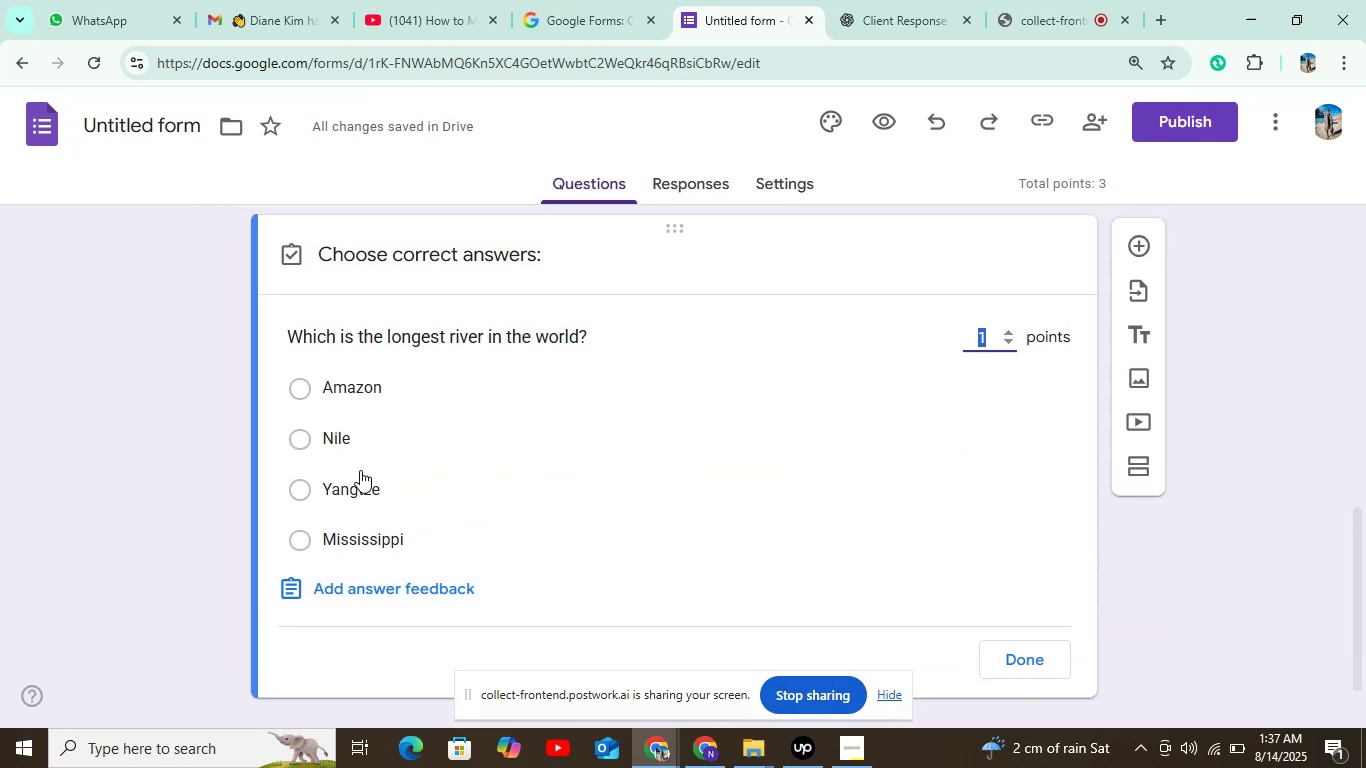 
left_click([360, 445])
 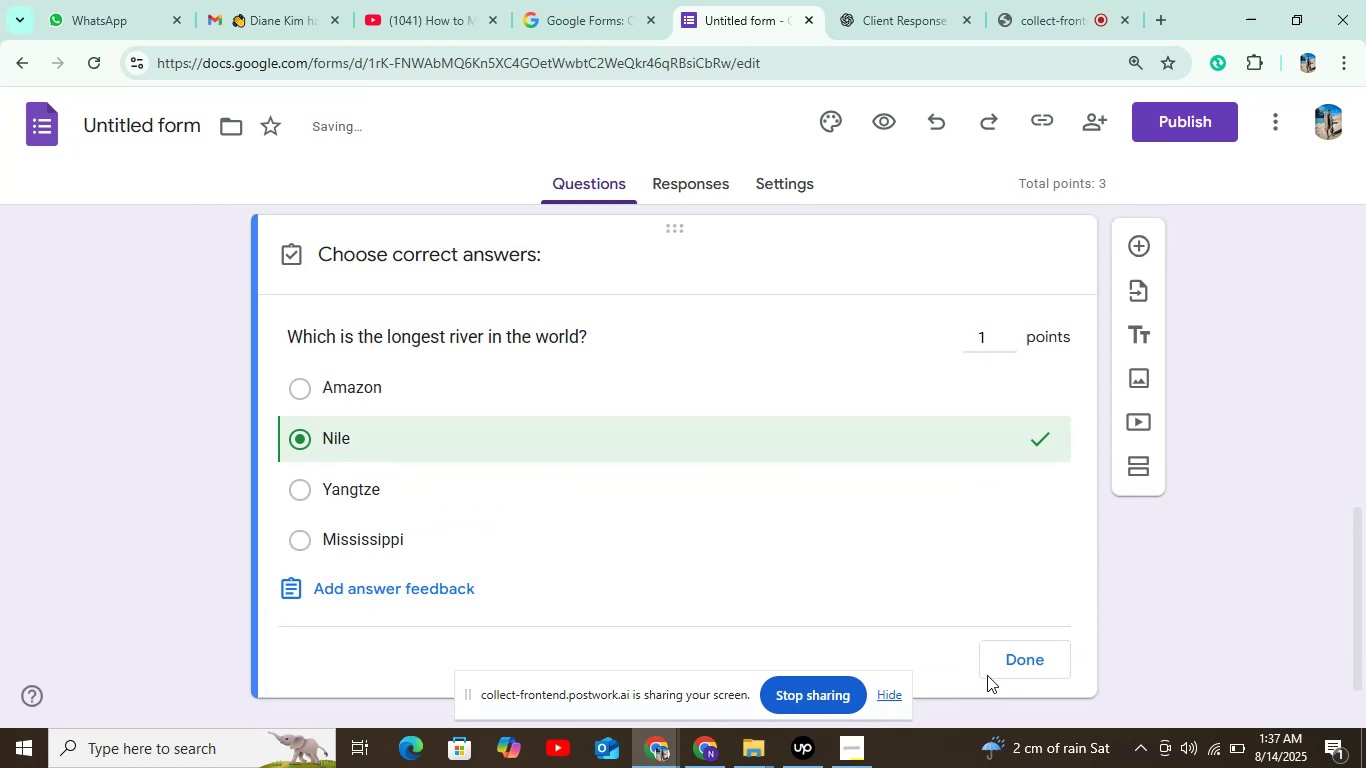 
left_click([1001, 640])
 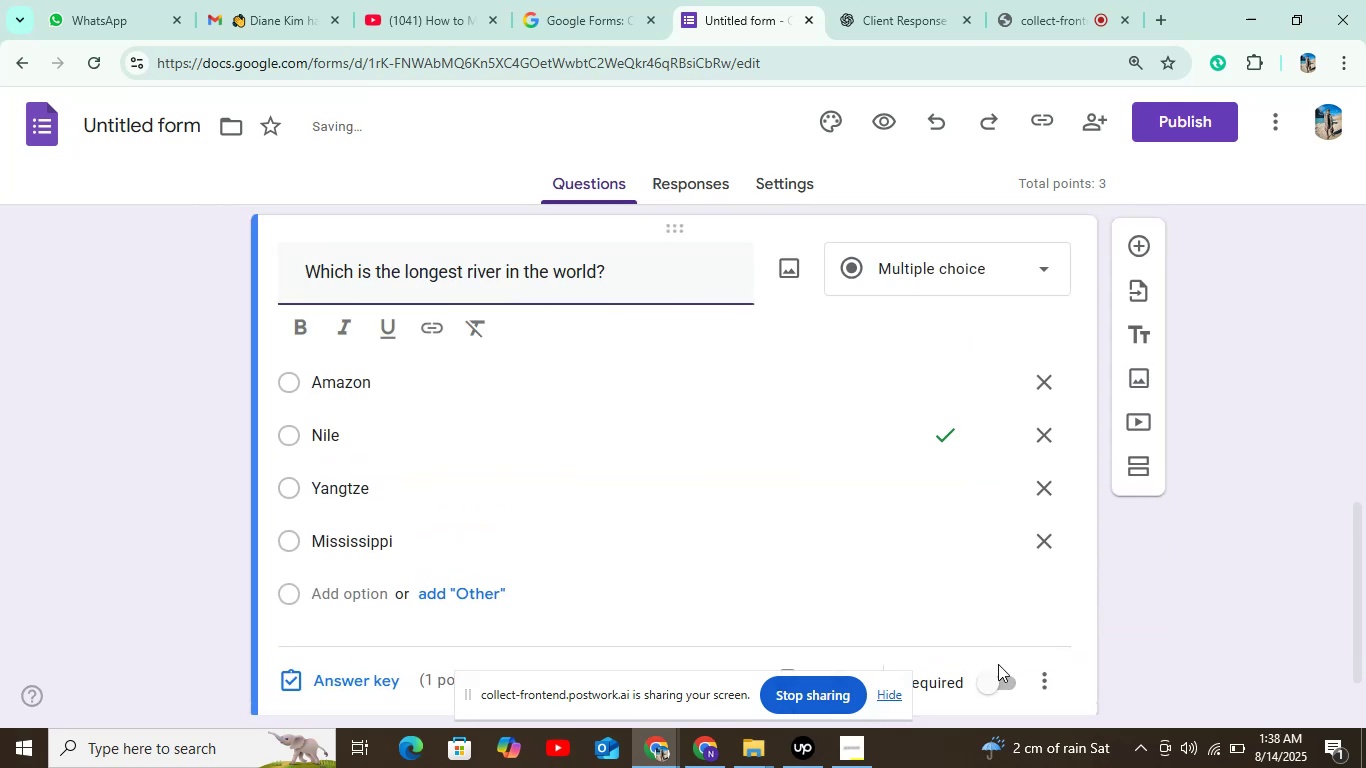 
left_click([998, 677])
 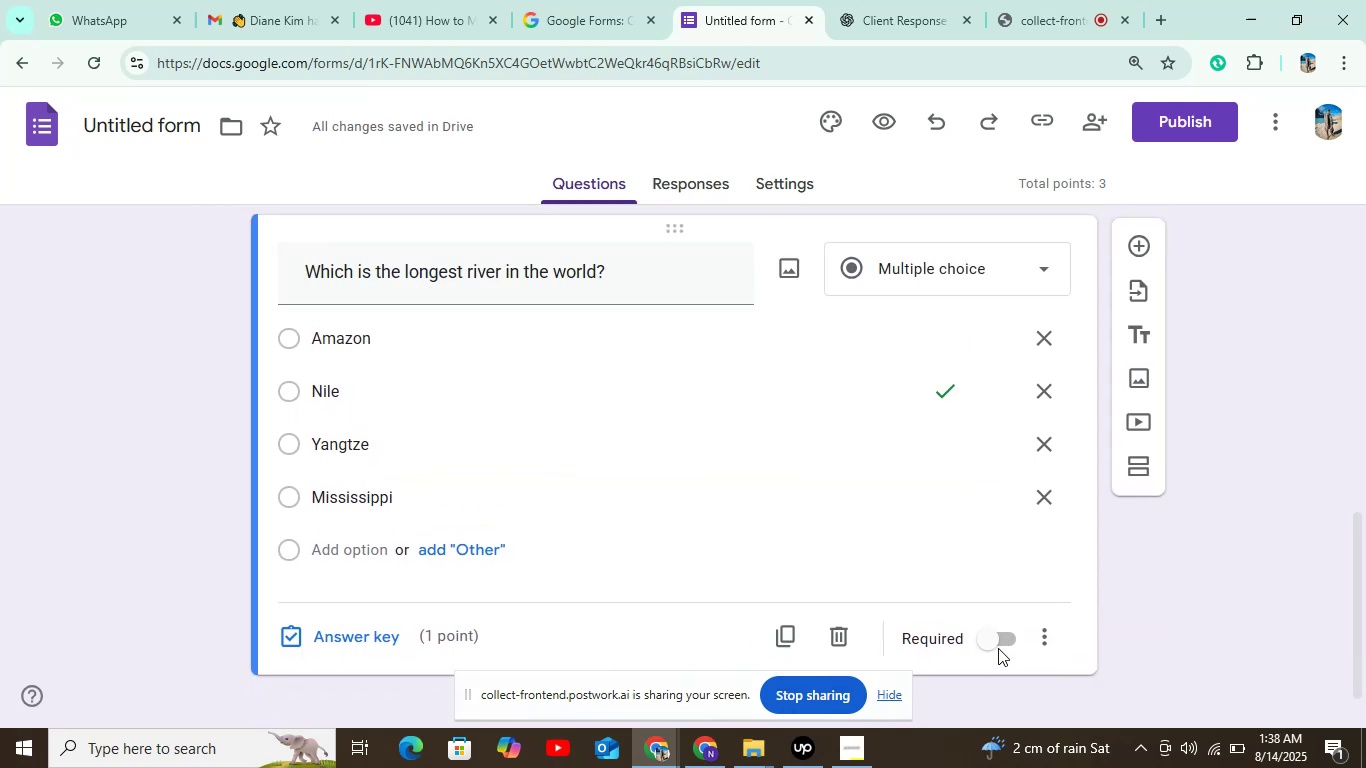 
left_click([998, 638])
 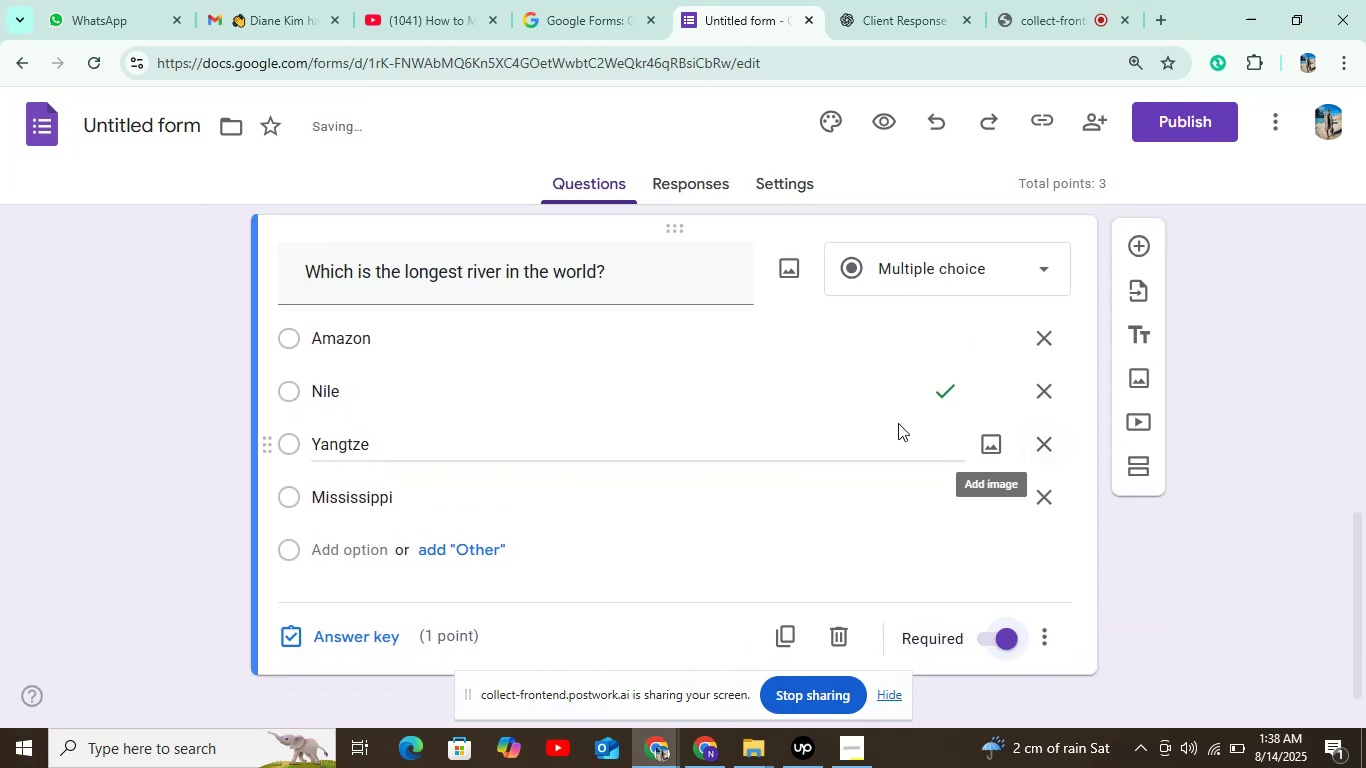 
scroll: coordinate [753, 462], scroll_direction: down, amount: 1.0
 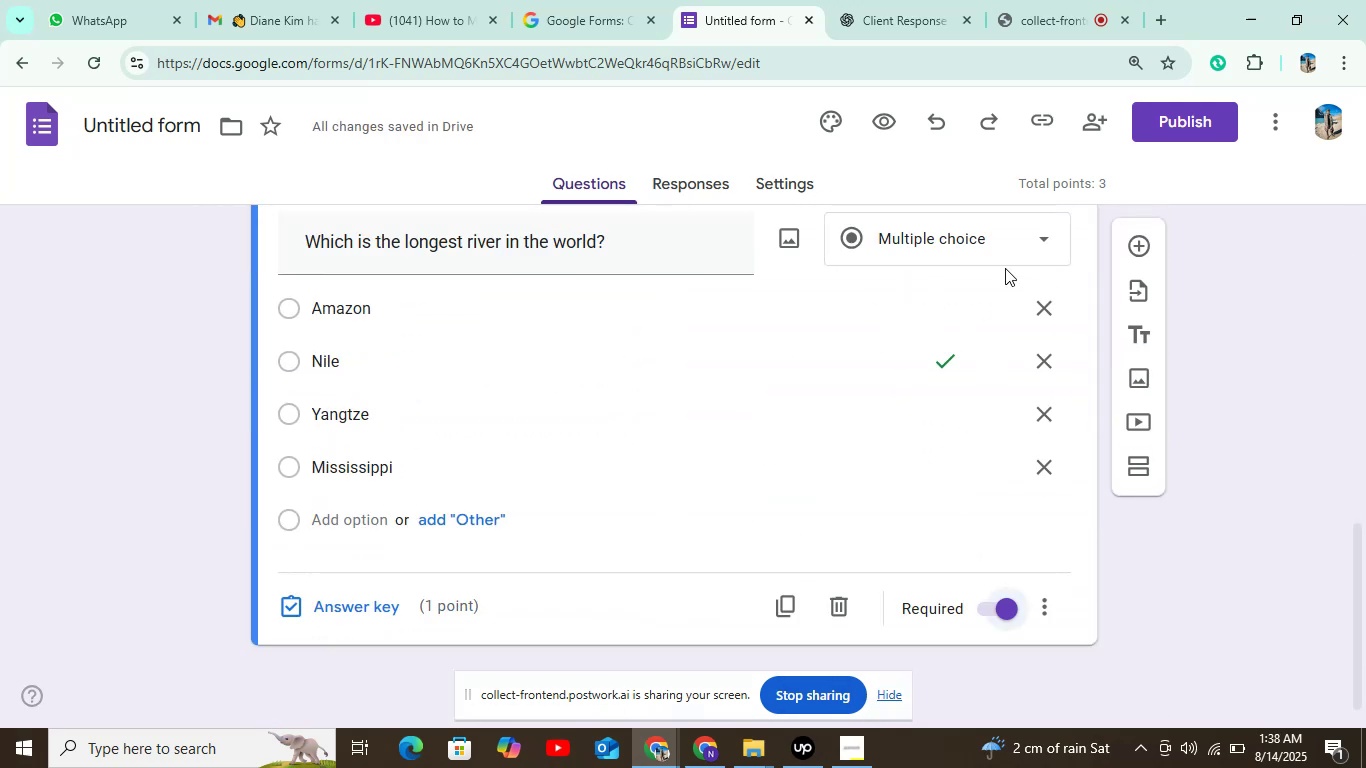 
left_click([1139, 249])
 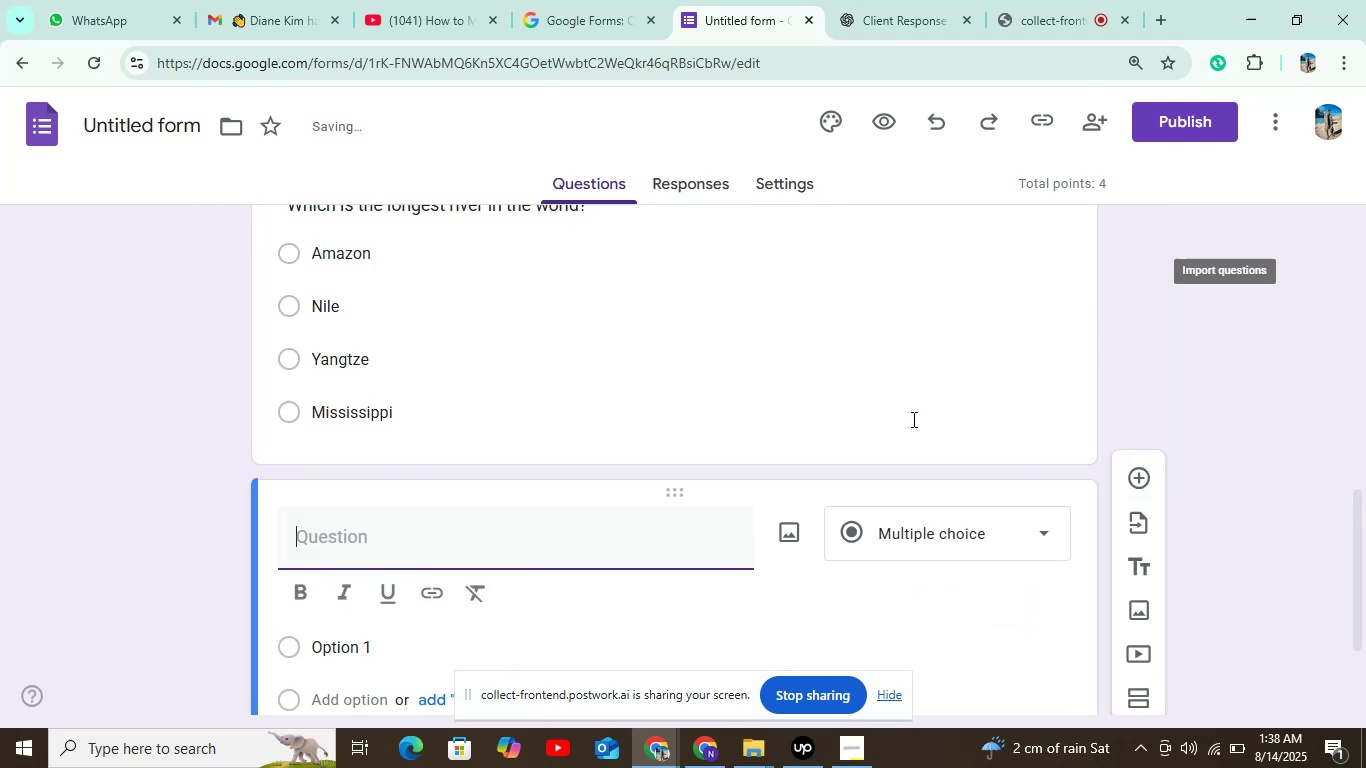 
scroll: coordinate [707, 552], scroll_direction: down, amount: 3.0
 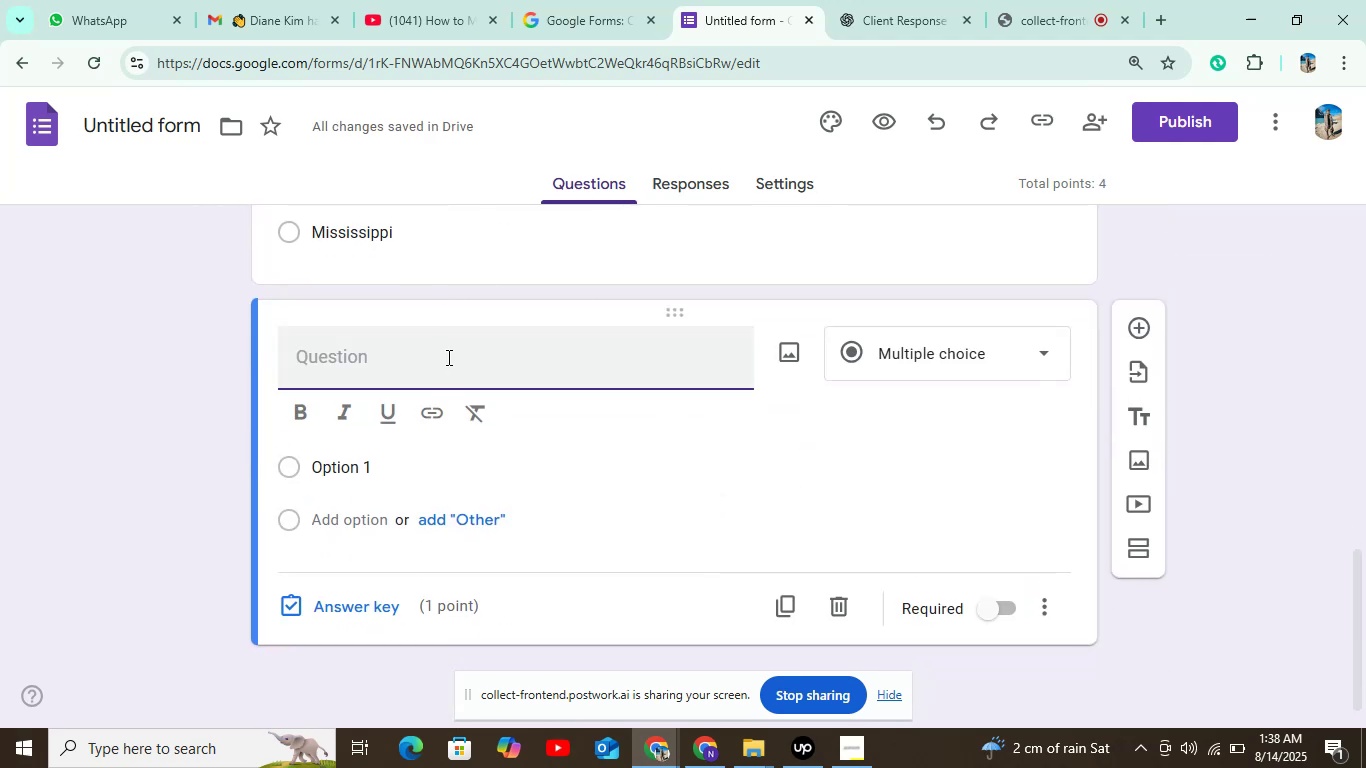 
wait(5.9)
 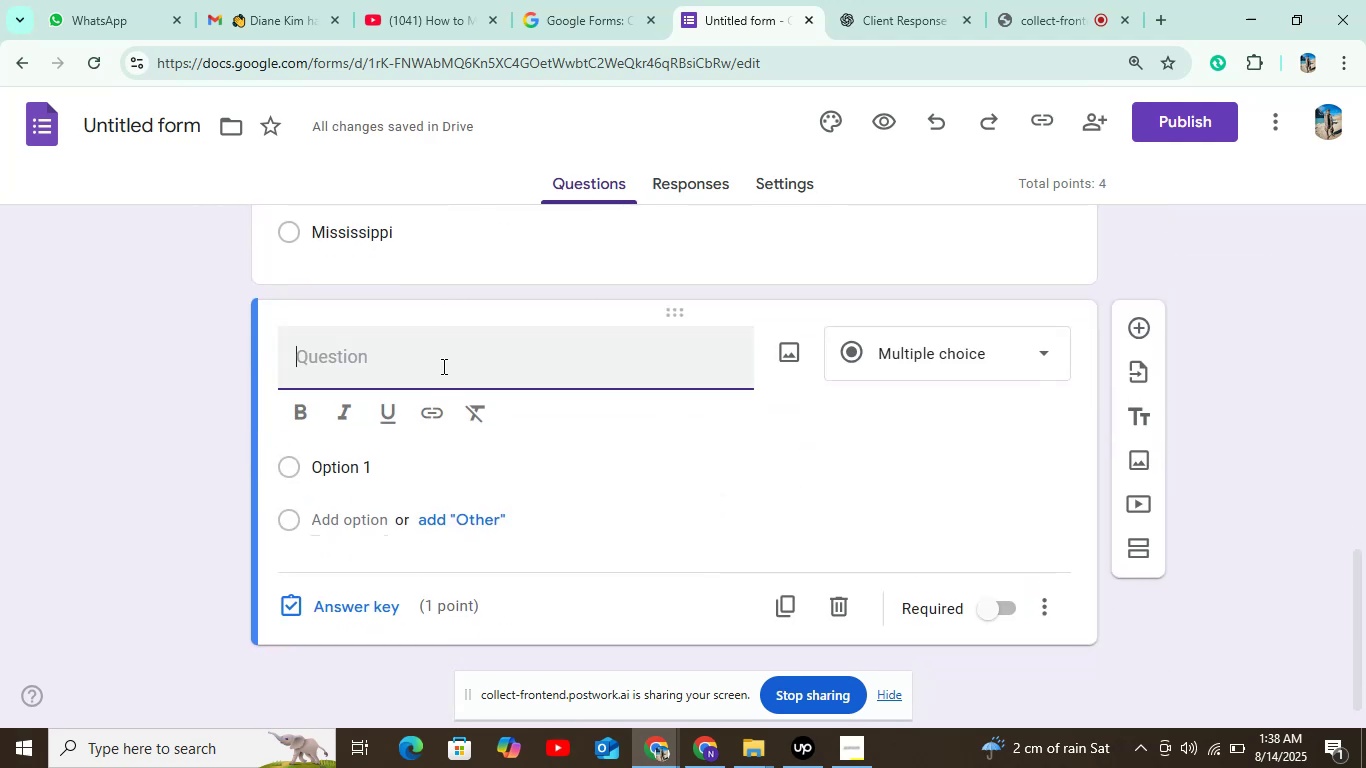 
left_click_drag(start_coordinate=[674, 472], to_coordinate=[466, 471])
 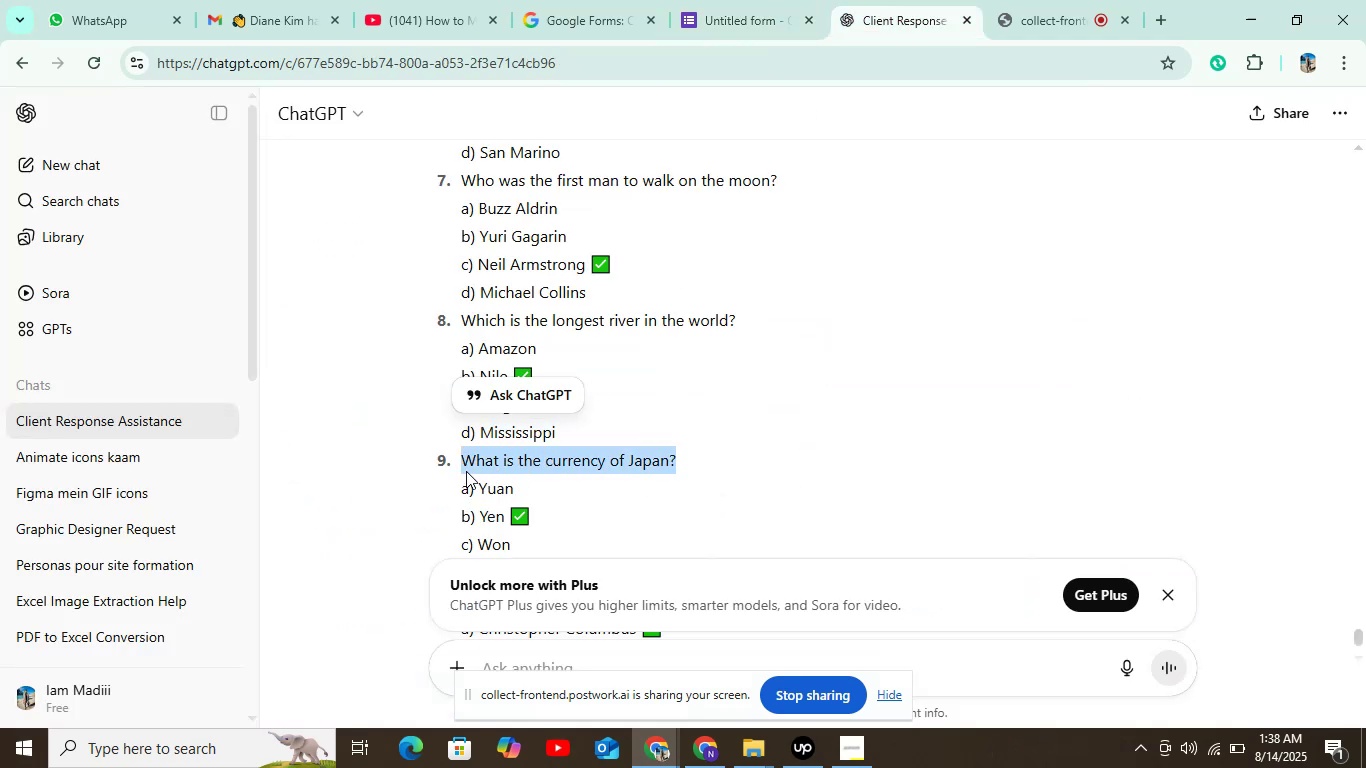 
key(Control+C)
 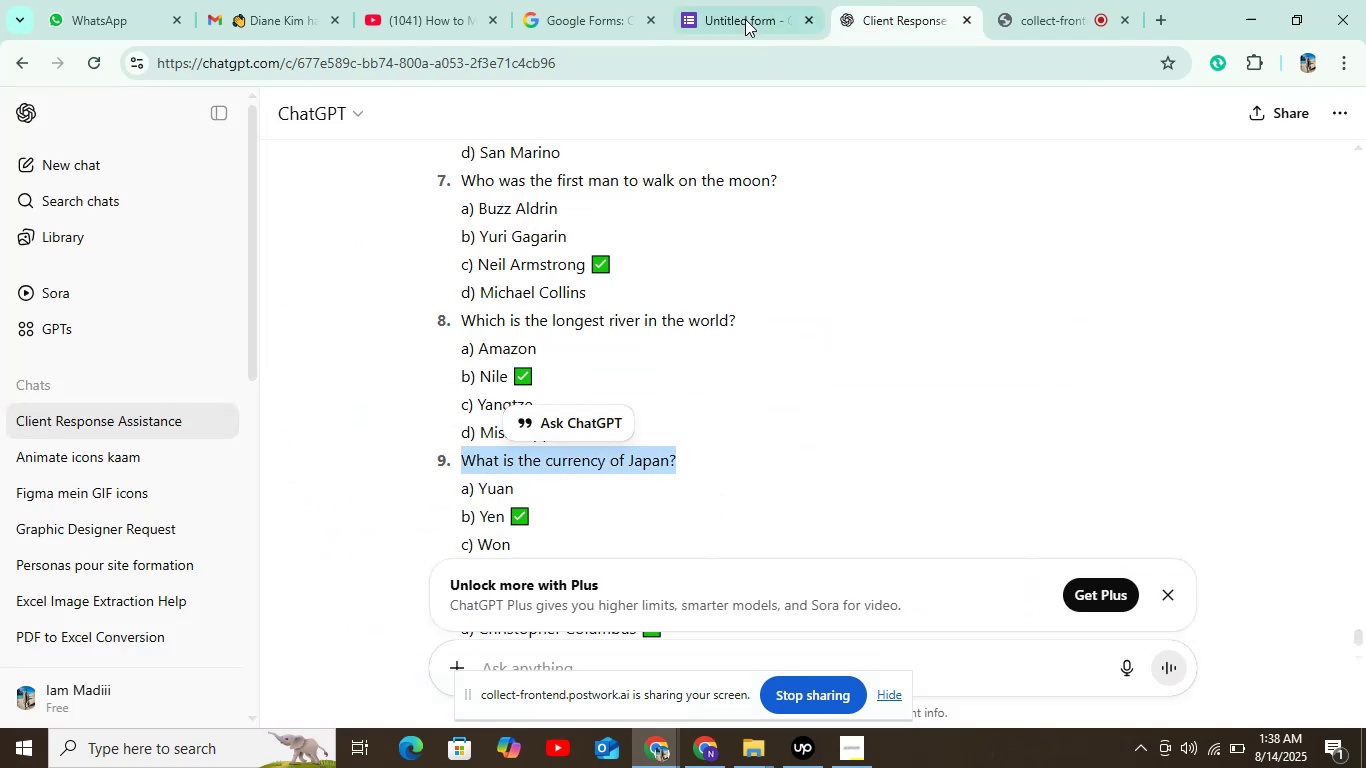 
left_click([746, 10])
 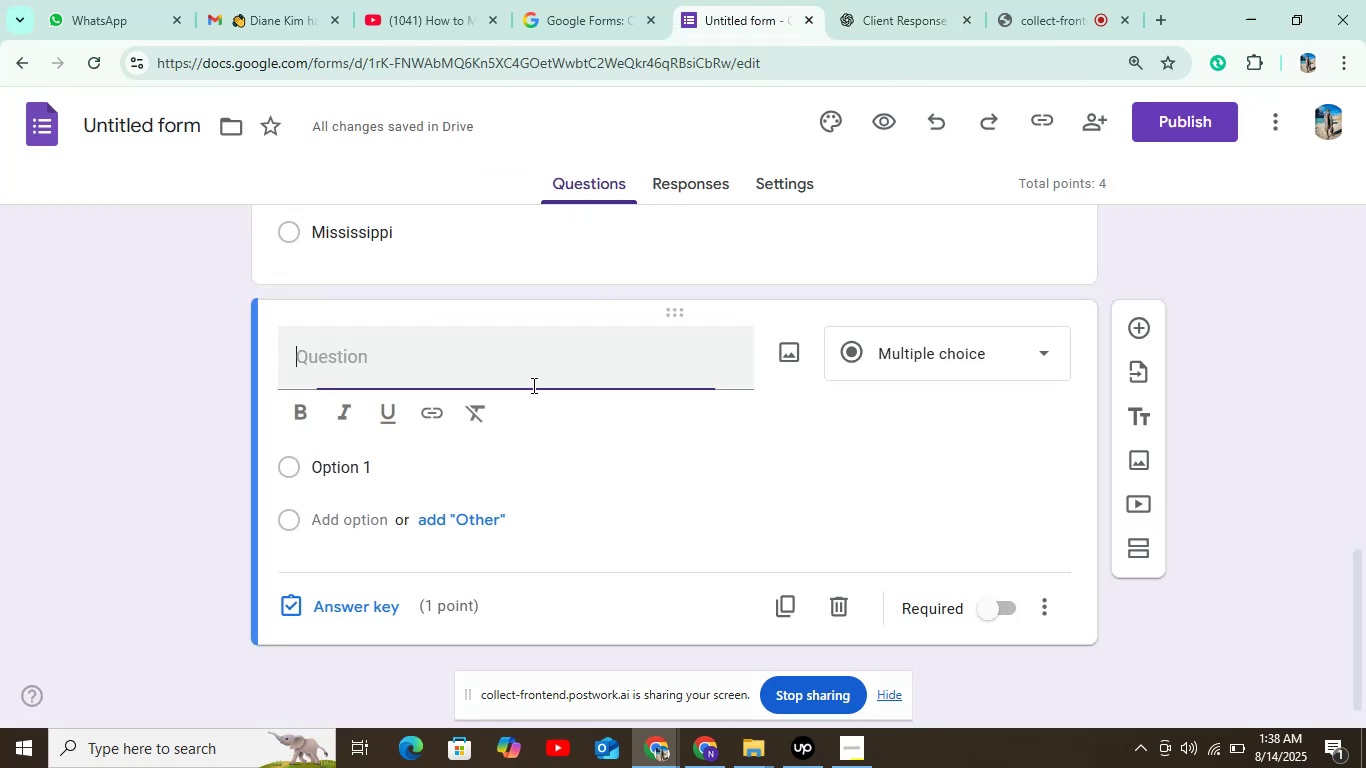 
key(Control+V)
 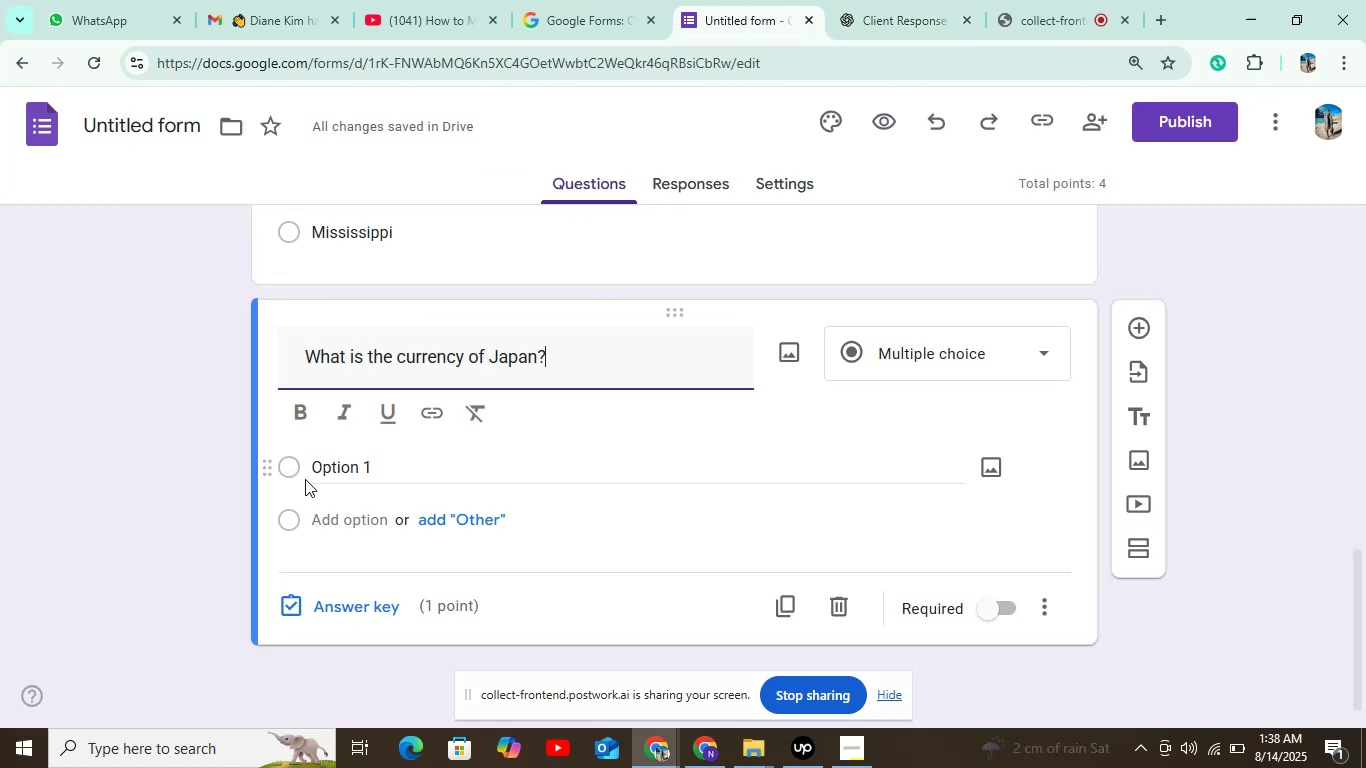 
left_click([296, 470])
 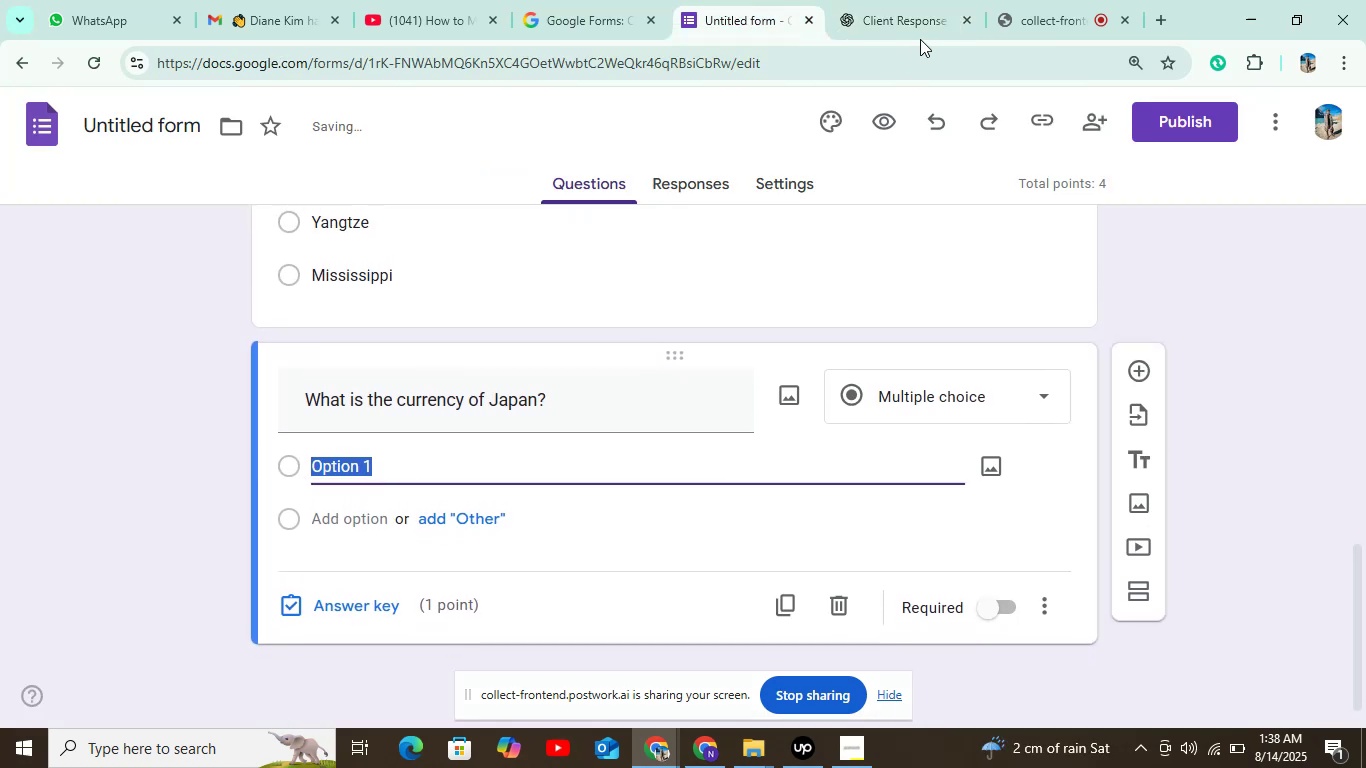 
left_click([935, 34])
 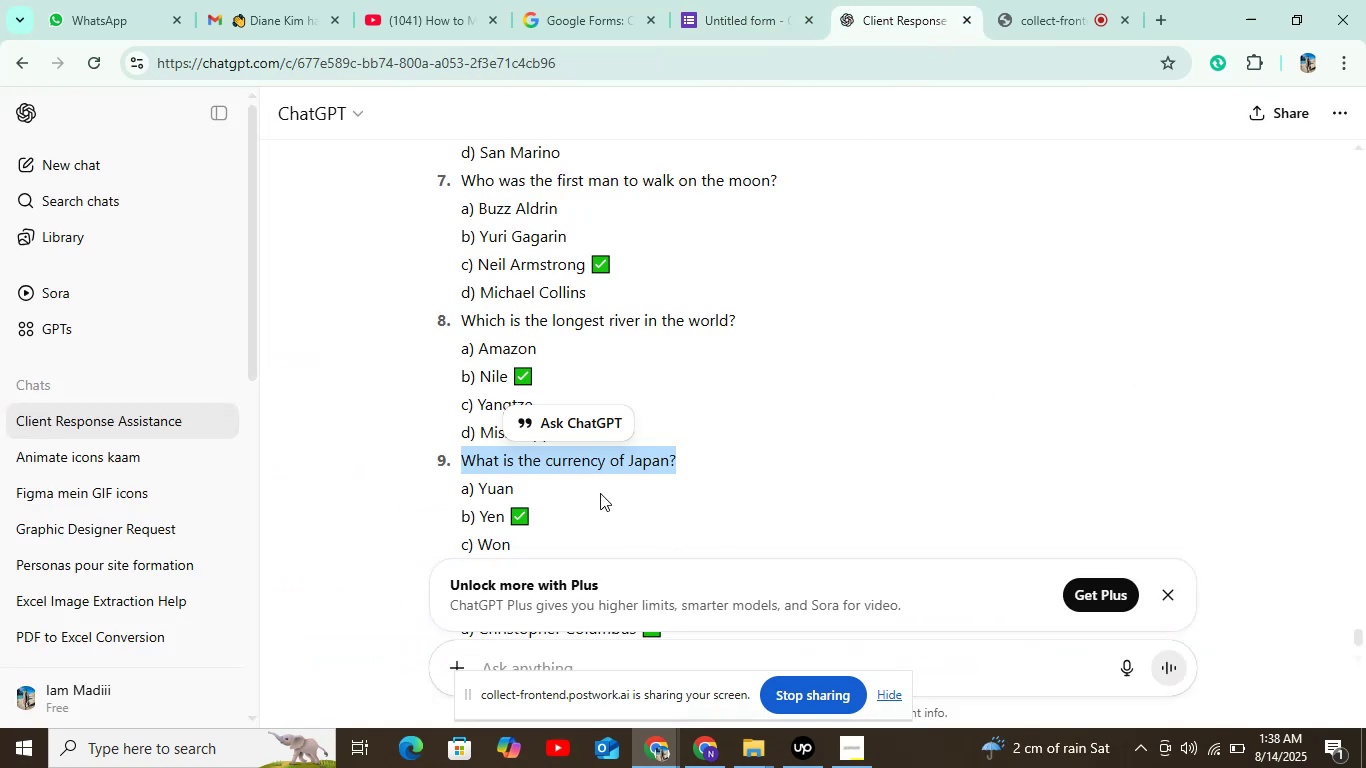 
left_click_drag(start_coordinate=[574, 503], to_coordinate=[476, 488])
 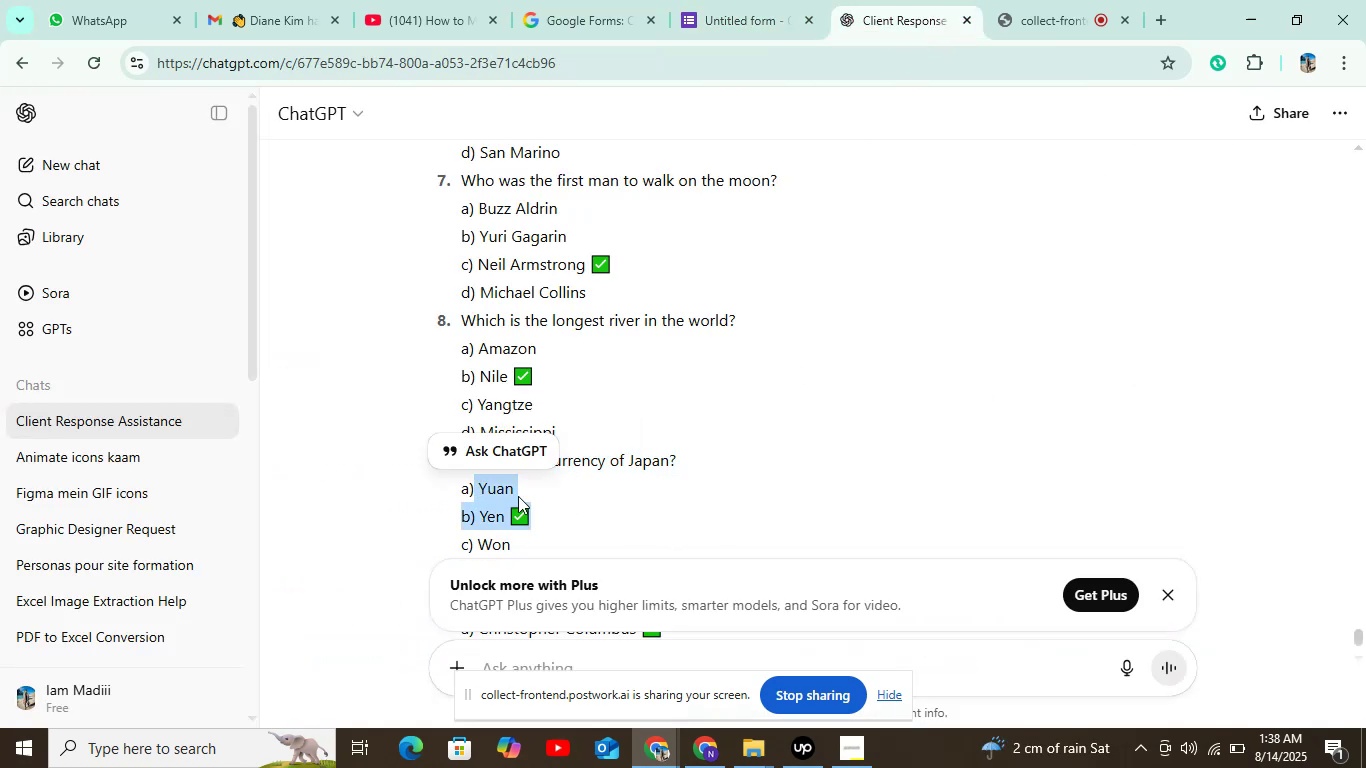 
left_click_drag(start_coordinate=[519, 496], to_coordinate=[484, 496])
 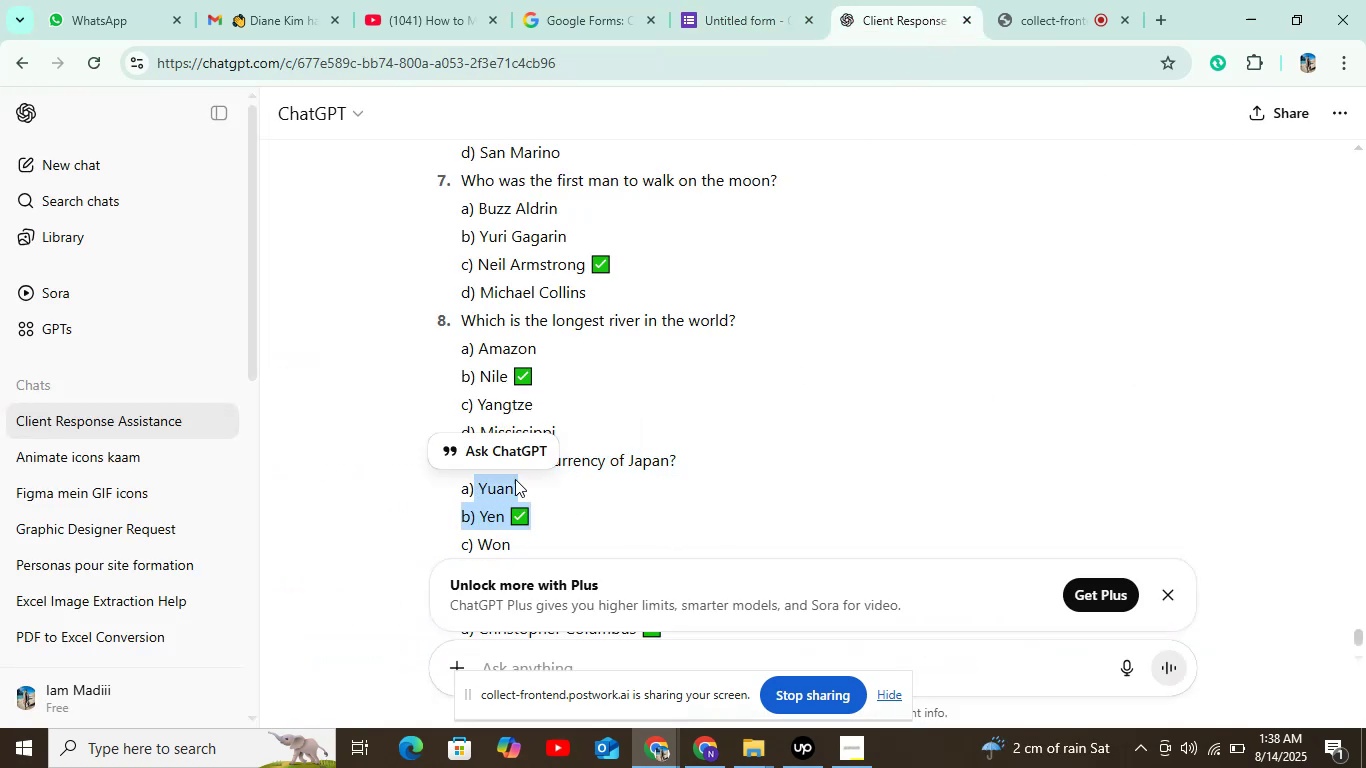 
left_click([515, 479])
 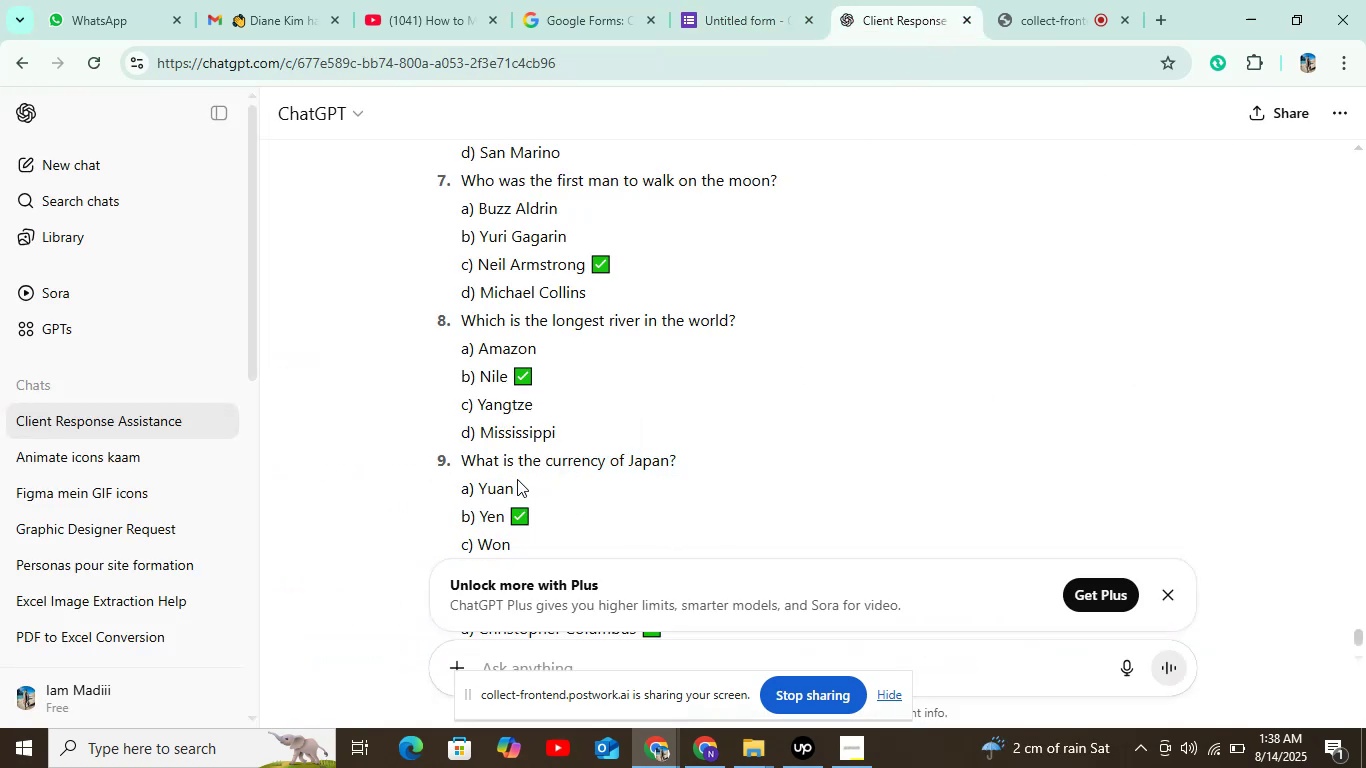 
left_click_drag(start_coordinate=[517, 486], to_coordinate=[477, 488])
 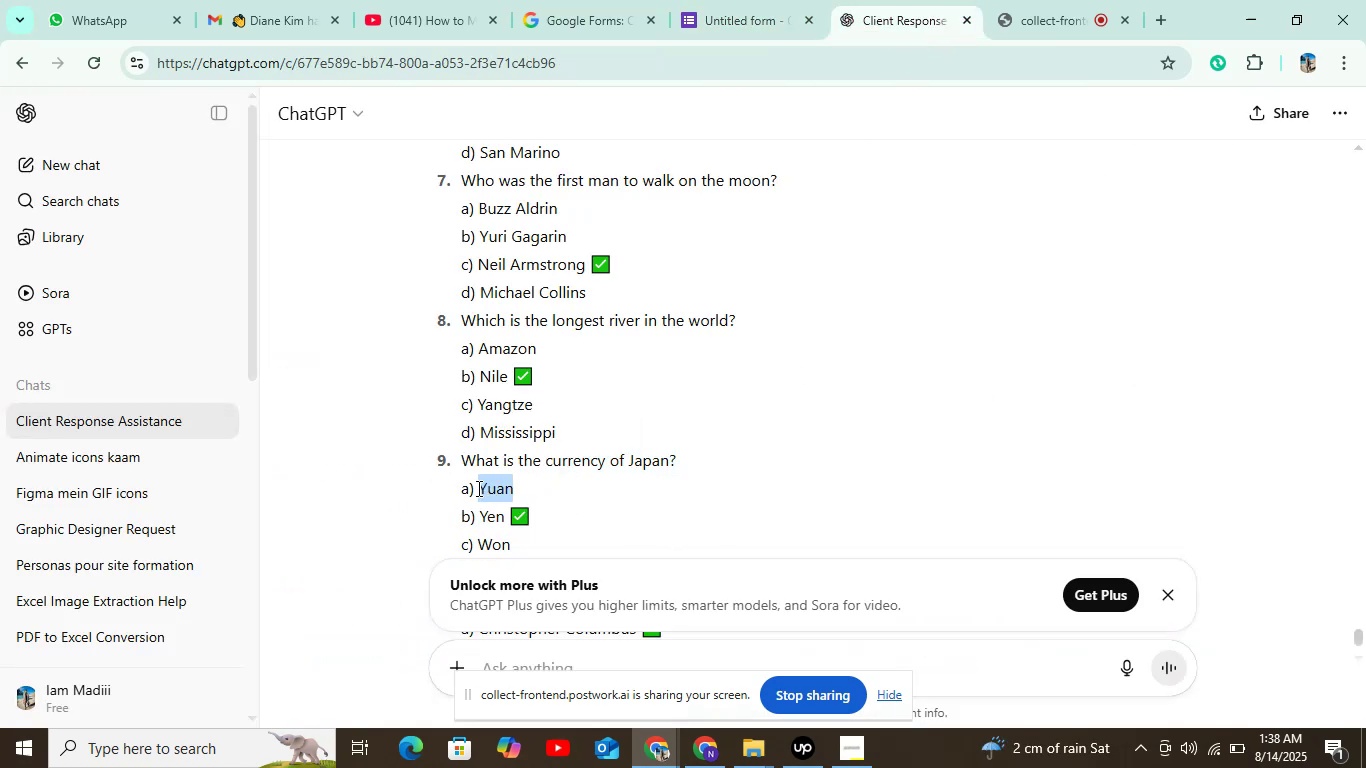 
key(Control+C)
 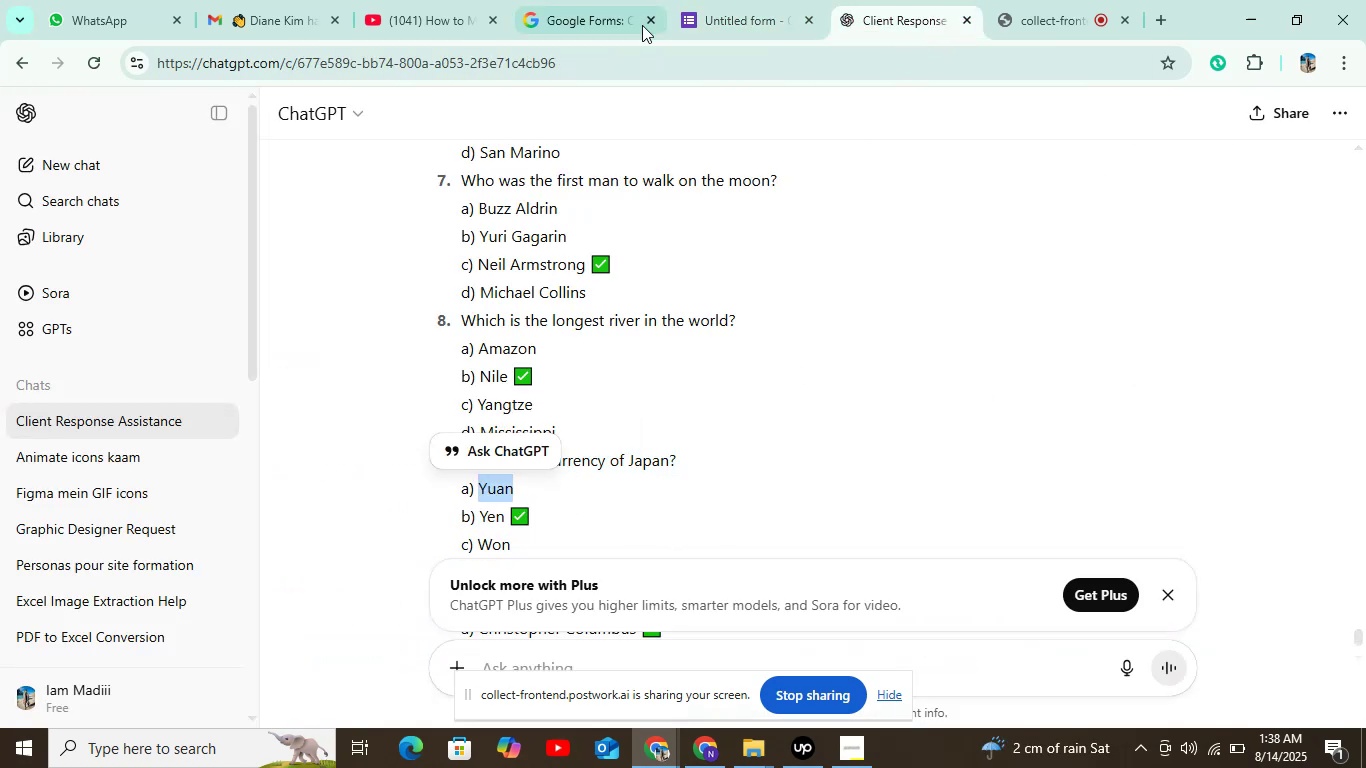 
left_click([729, 8])
 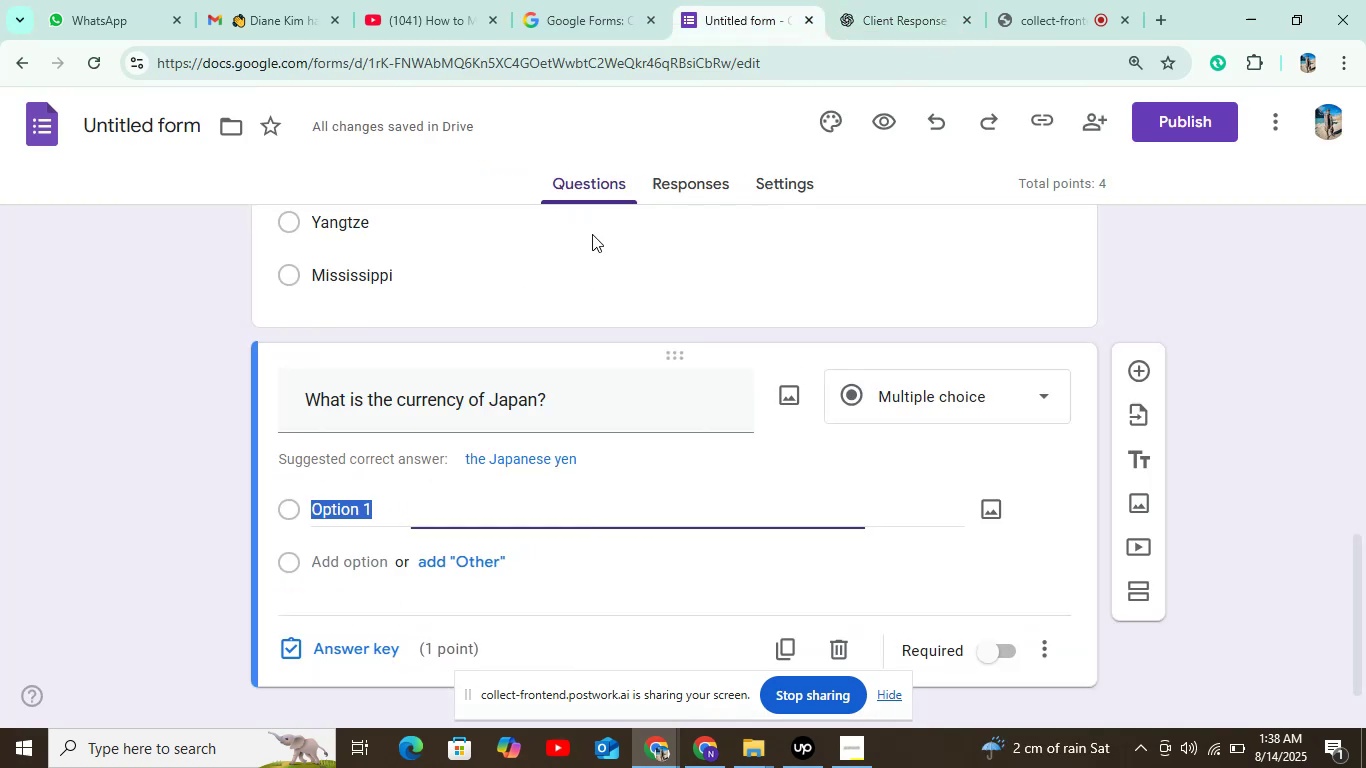 
key(Control+V)
 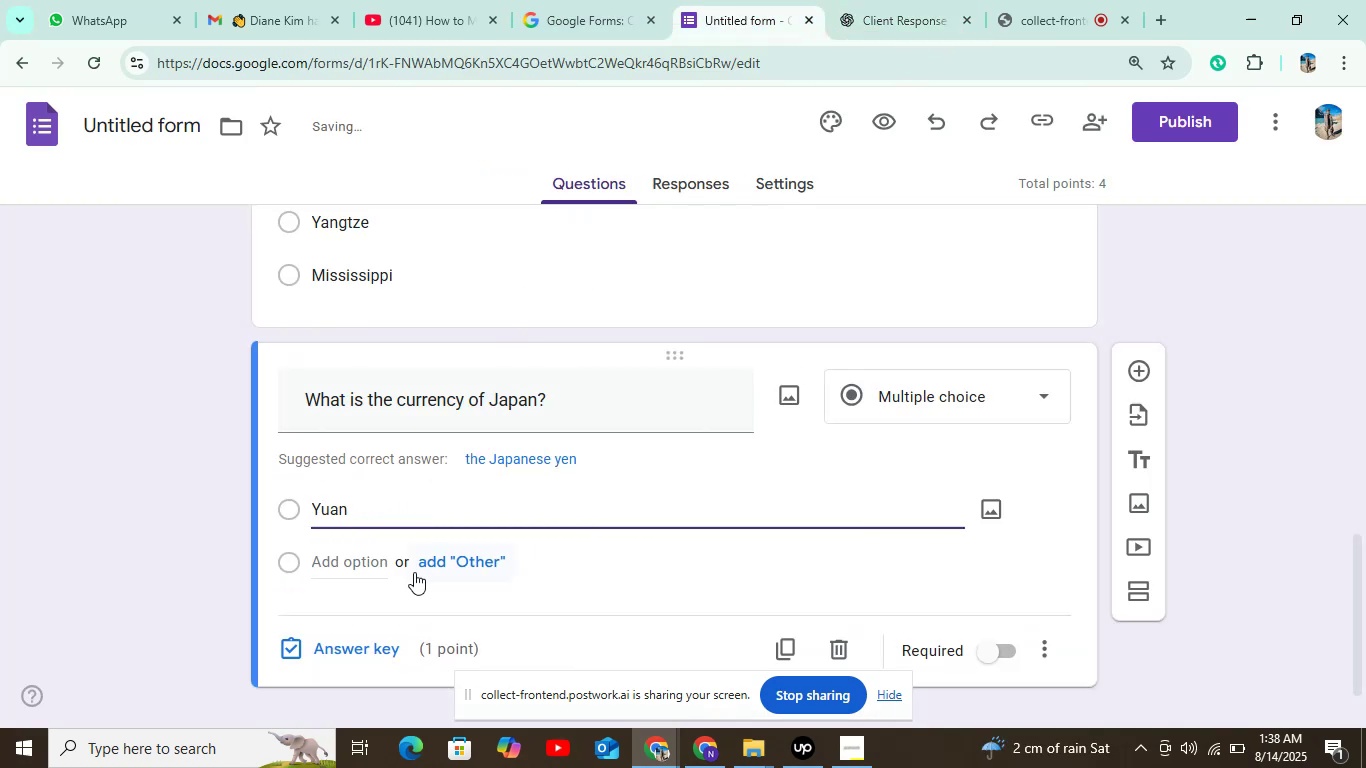 
left_click([362, 562])
 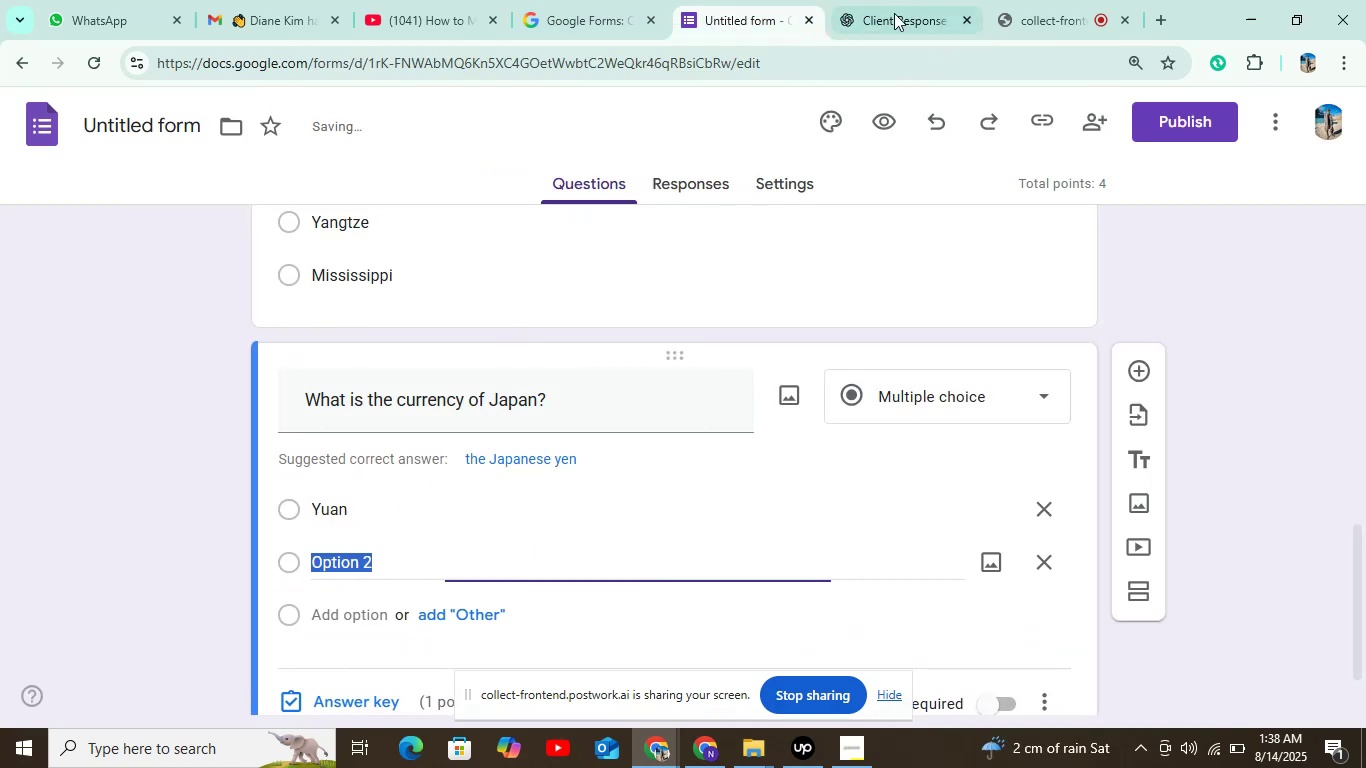 
left_click([918, 0])
 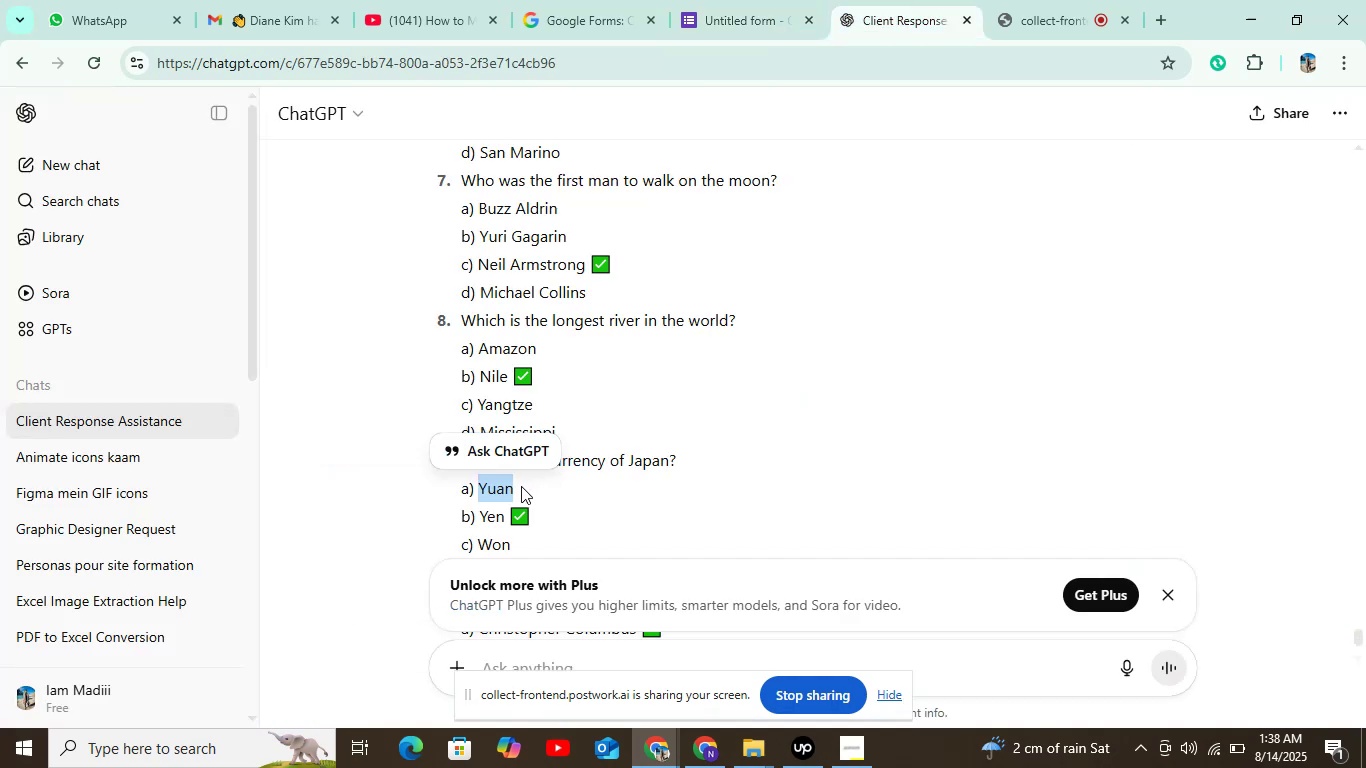 
left_click_drag(start_coordinate=[519, 517], to_coordinate=[472, 522])
 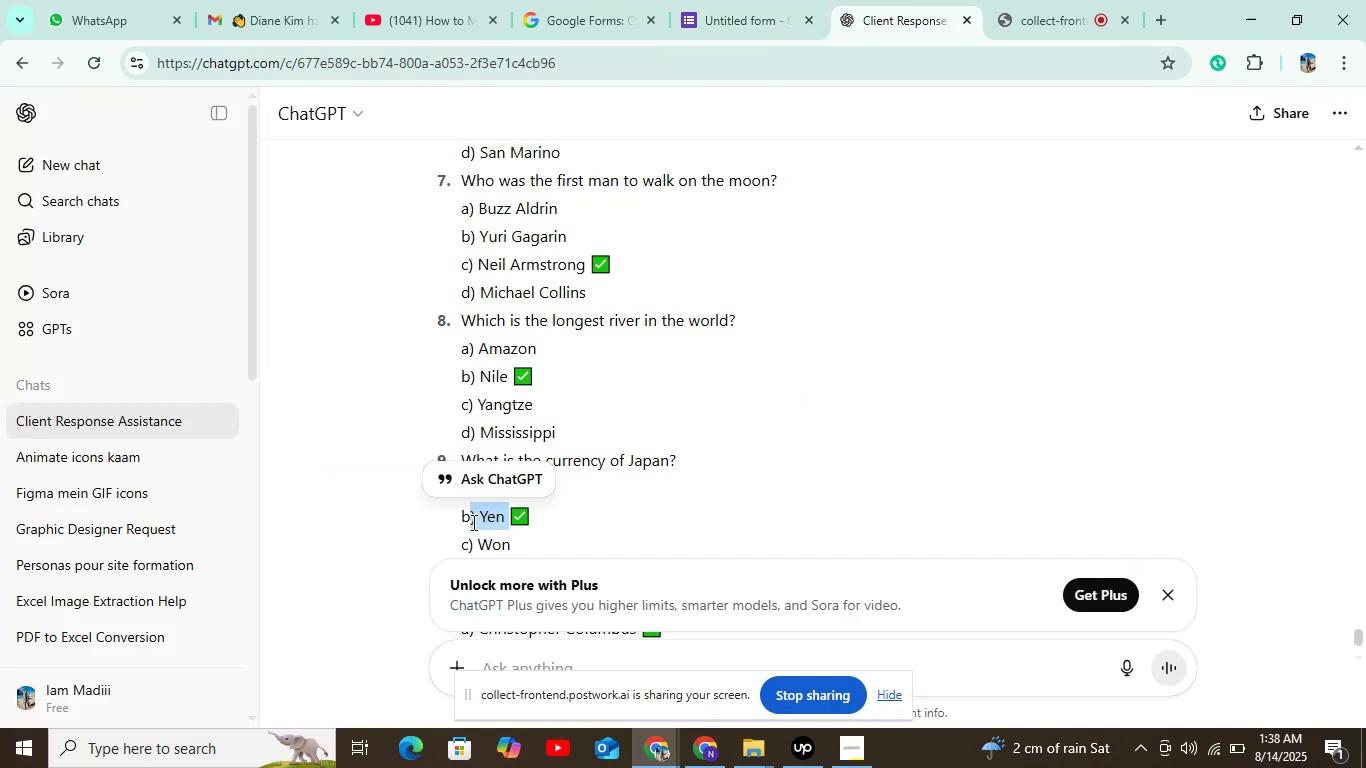 
left_click([472, 522])
 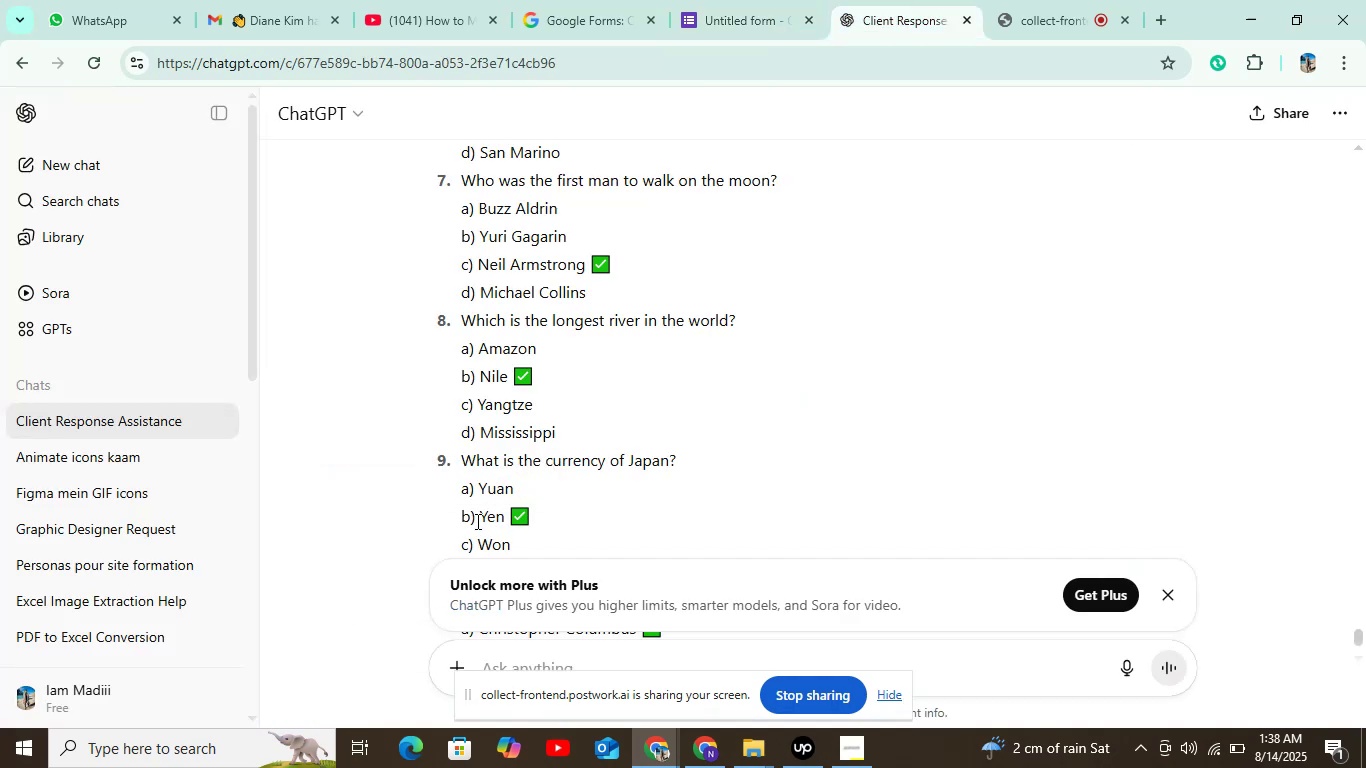 
left_click_drag(start_coordinate=[477, 521], to_coordinate=[503, 518])
 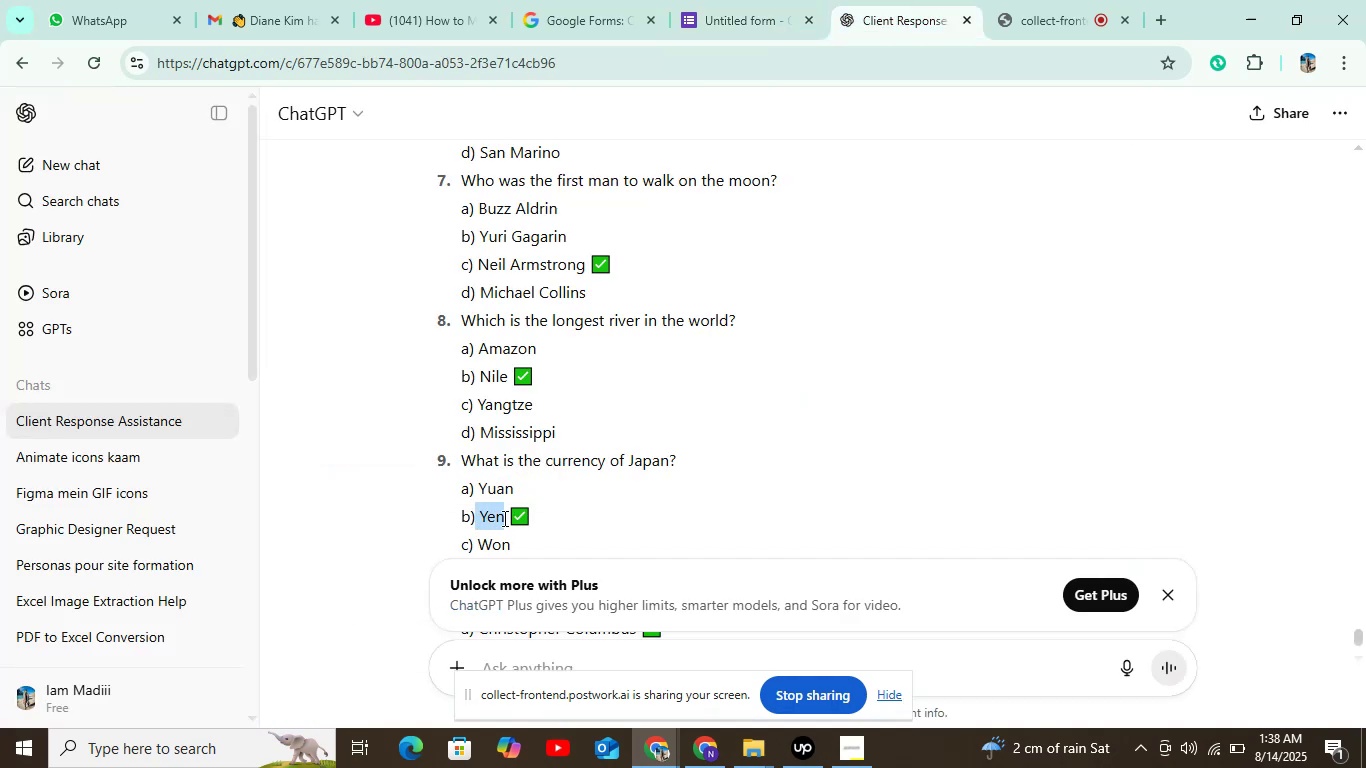 
key(Control+C)
 